 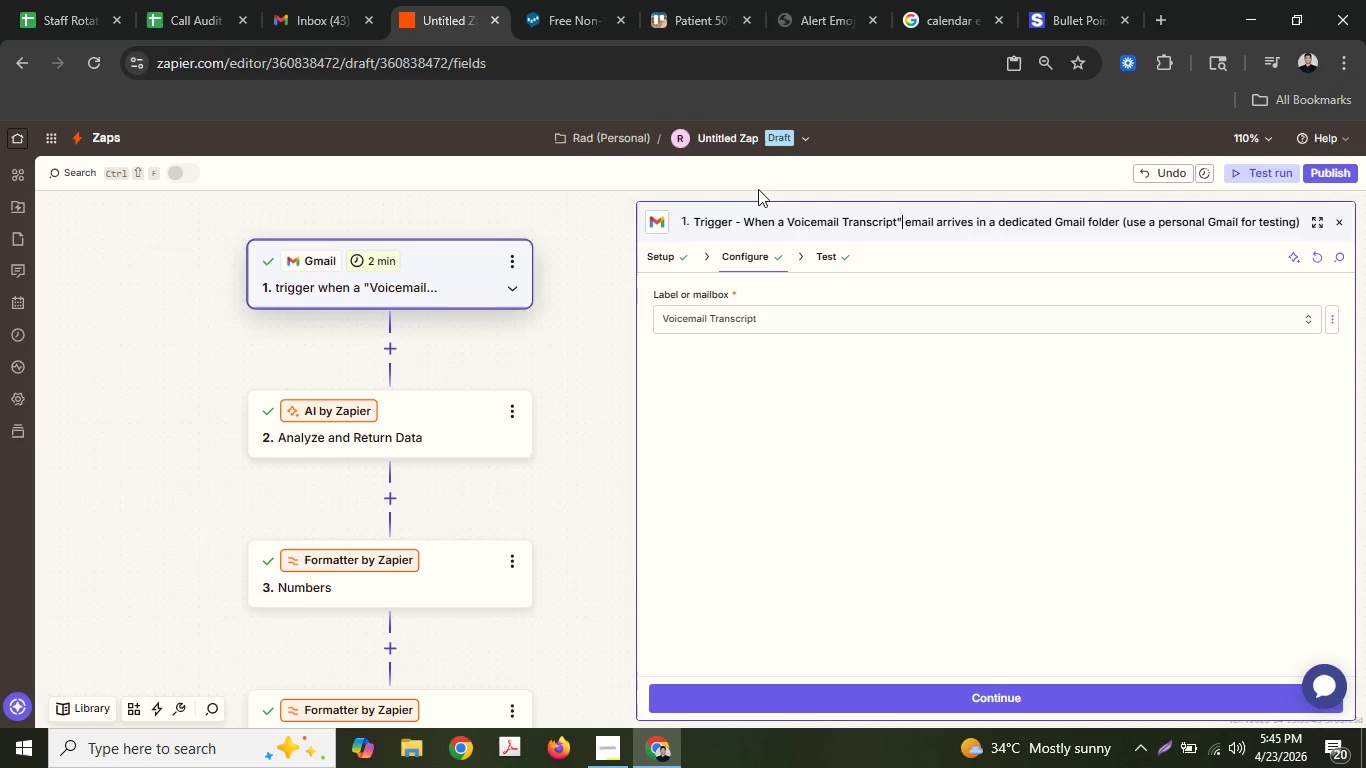 
key(Backspace)
 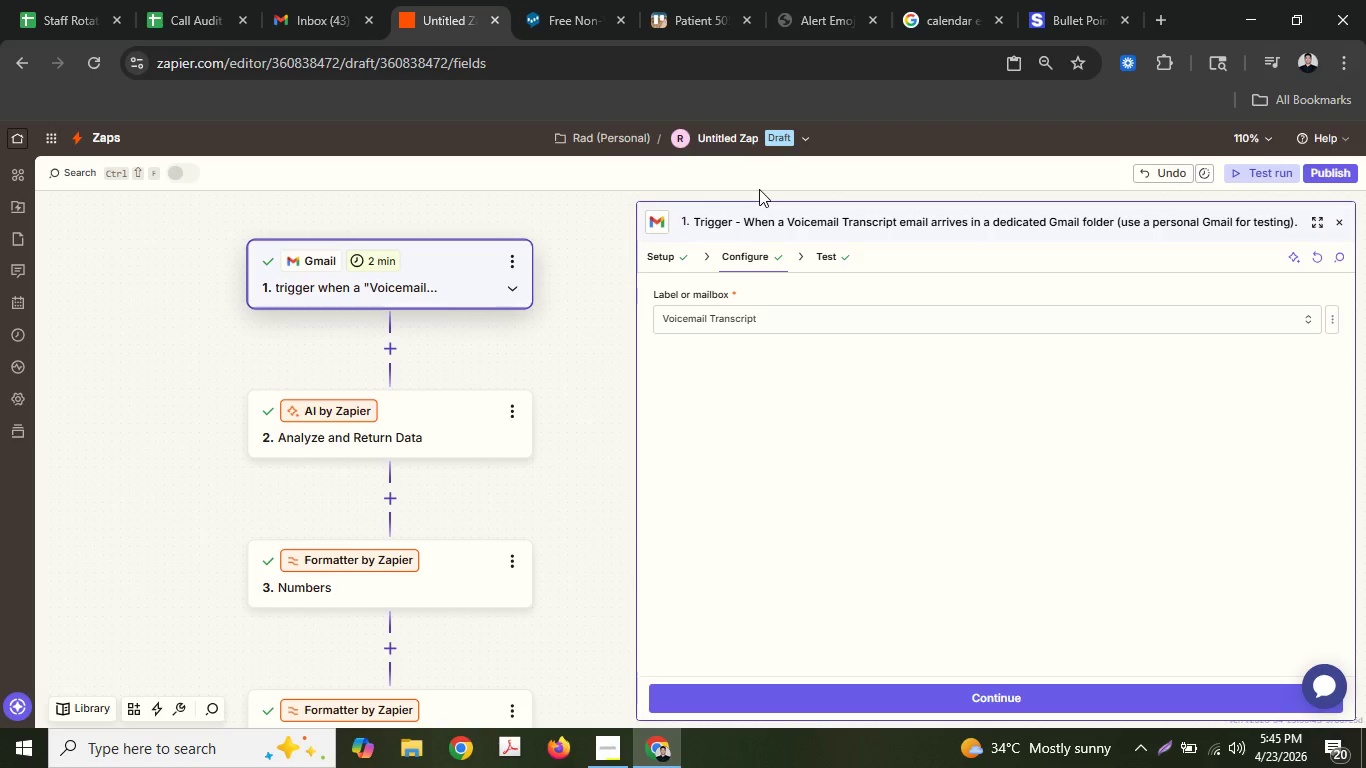 
hold_key(key=ArrowRight, duration=1.09)
 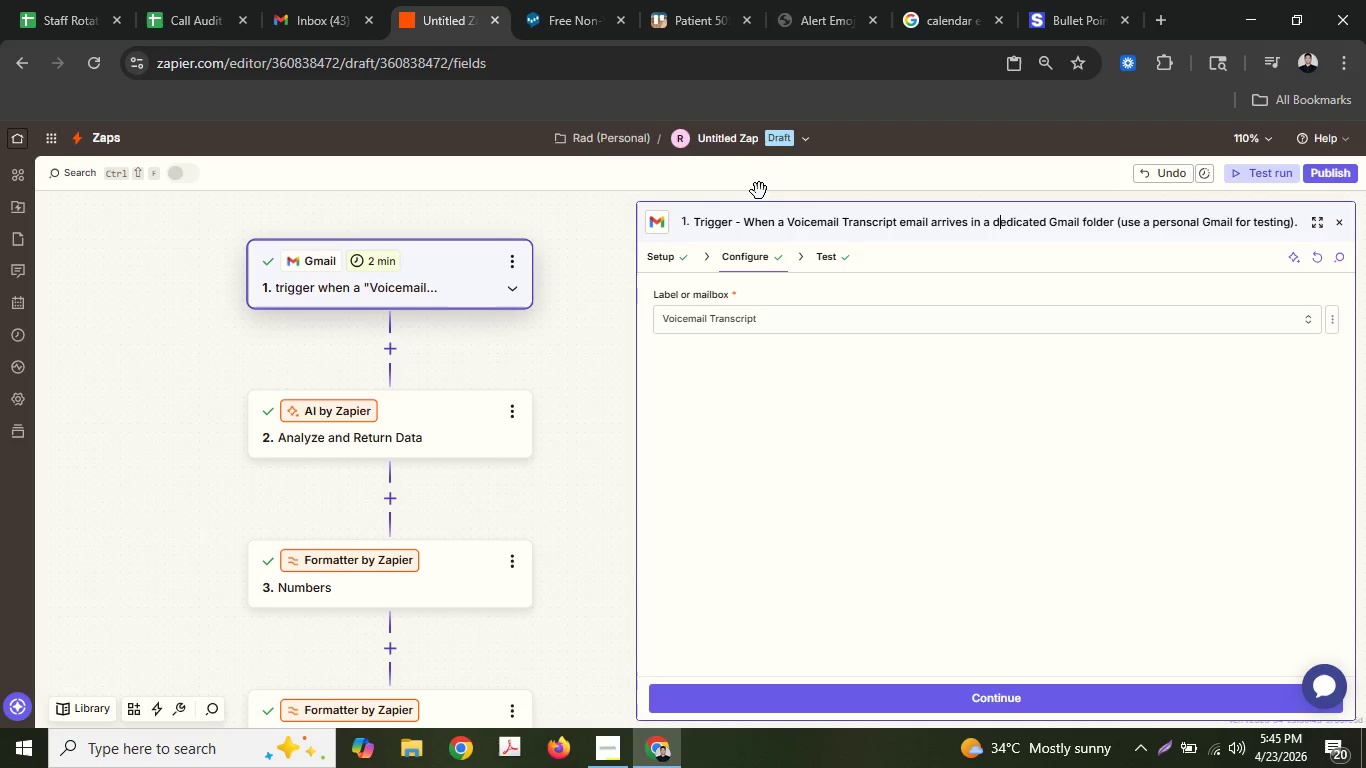 
key(ArrowLeft)
 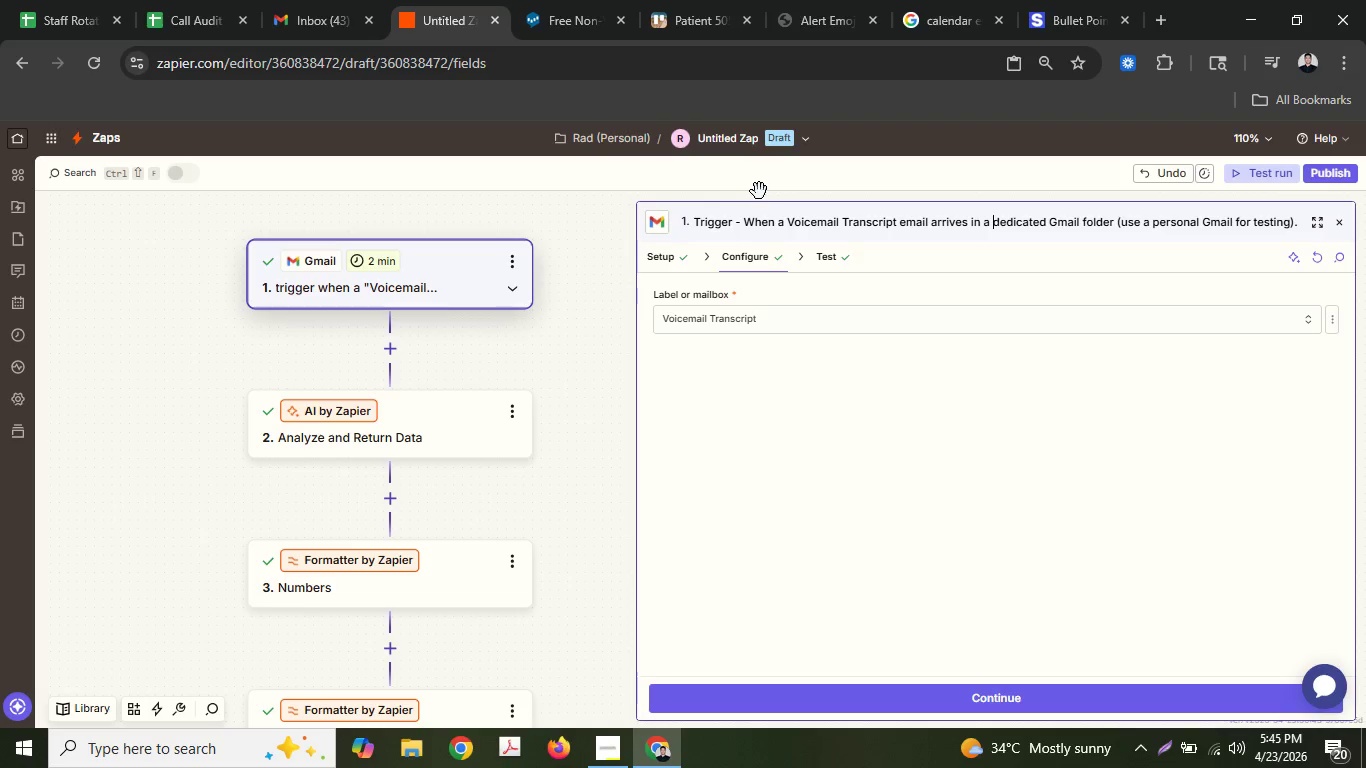 
key(ArrowLeft)
 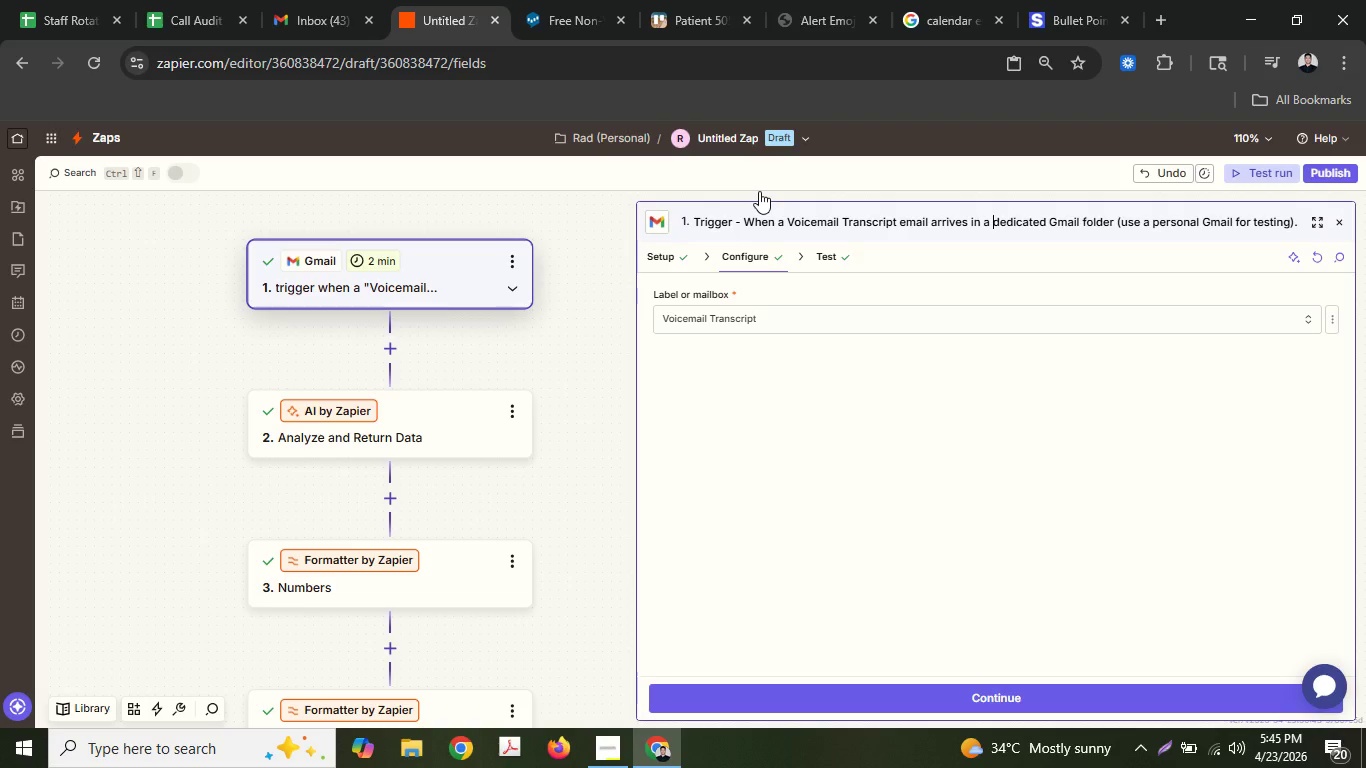 
hold_key(key=ShiftLeft, duration=2.91)
 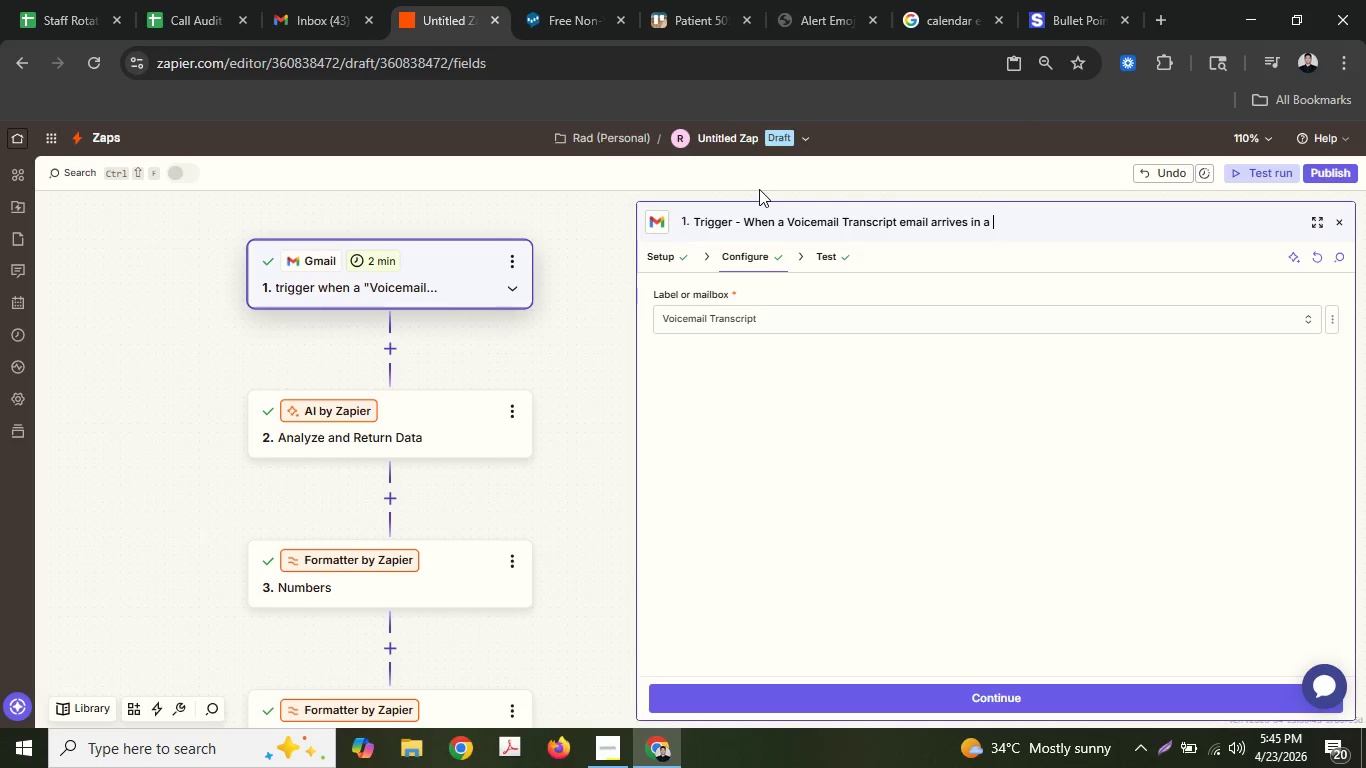 
hold_key(key=ArrowRight, duration=1.52)
 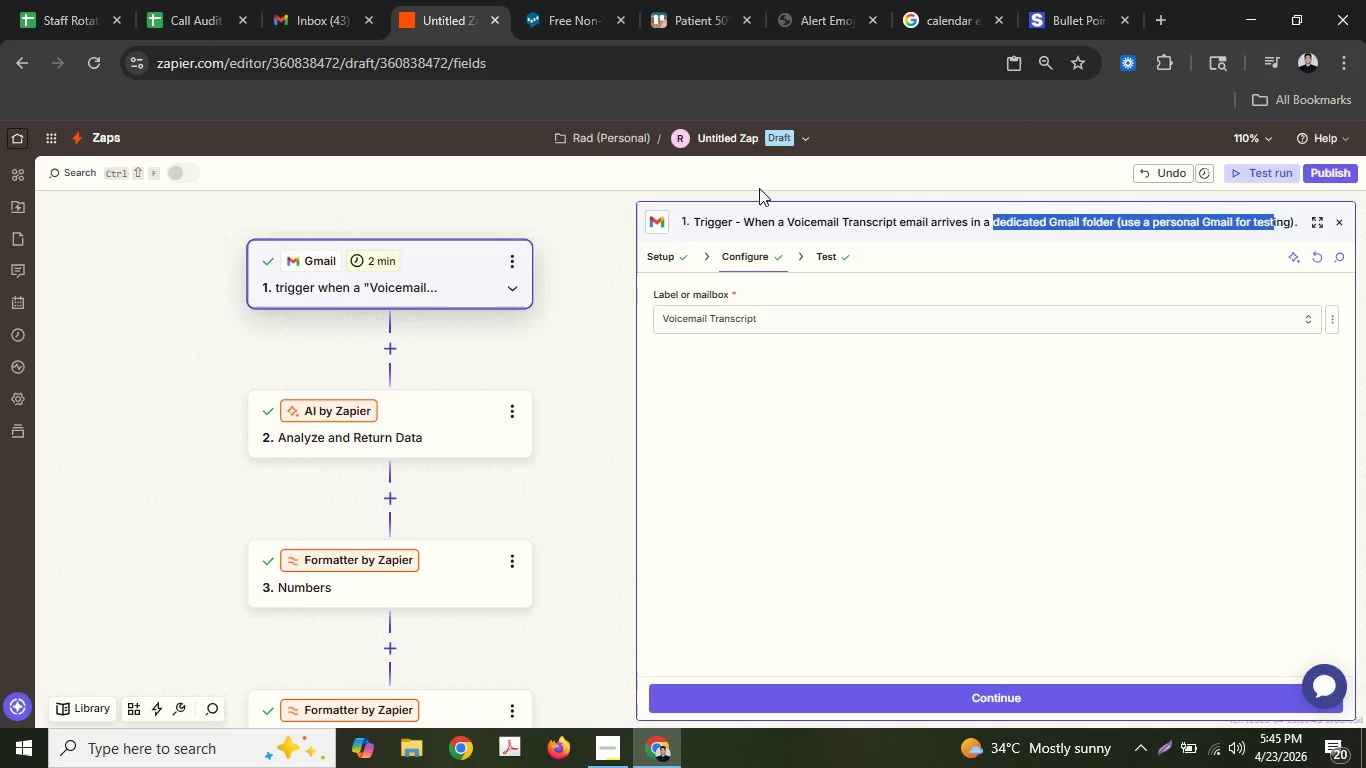 
hold_key(key=ArrowRight, duration=1.06)
 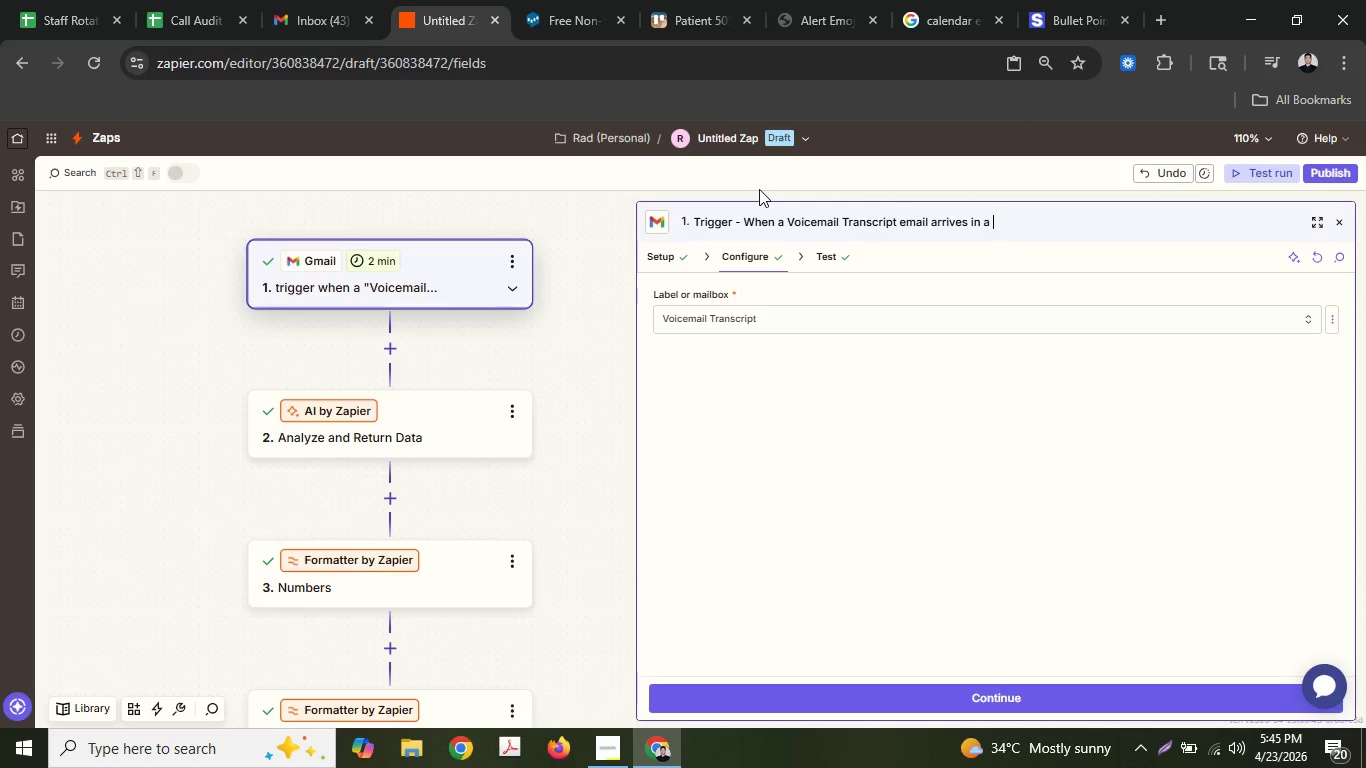 
key(Backspace)
 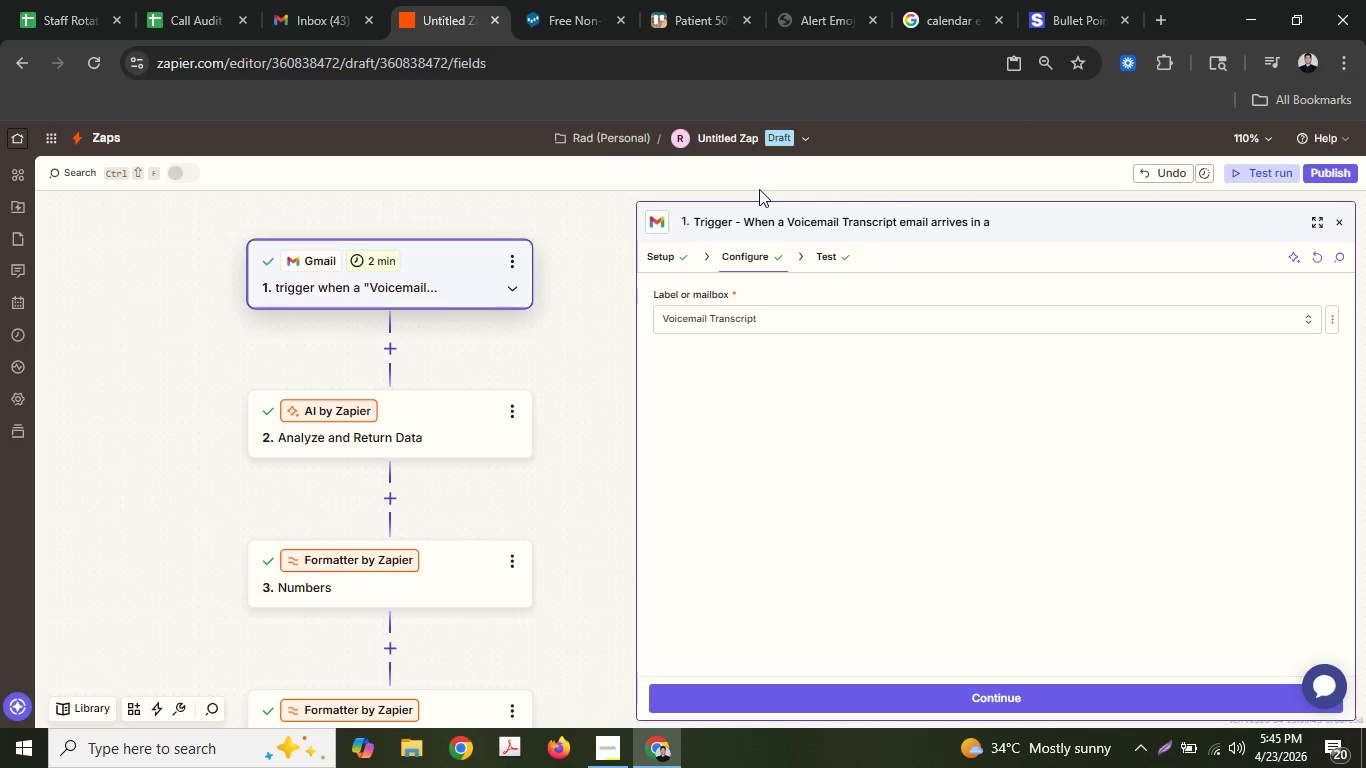 
key(Backspace)
 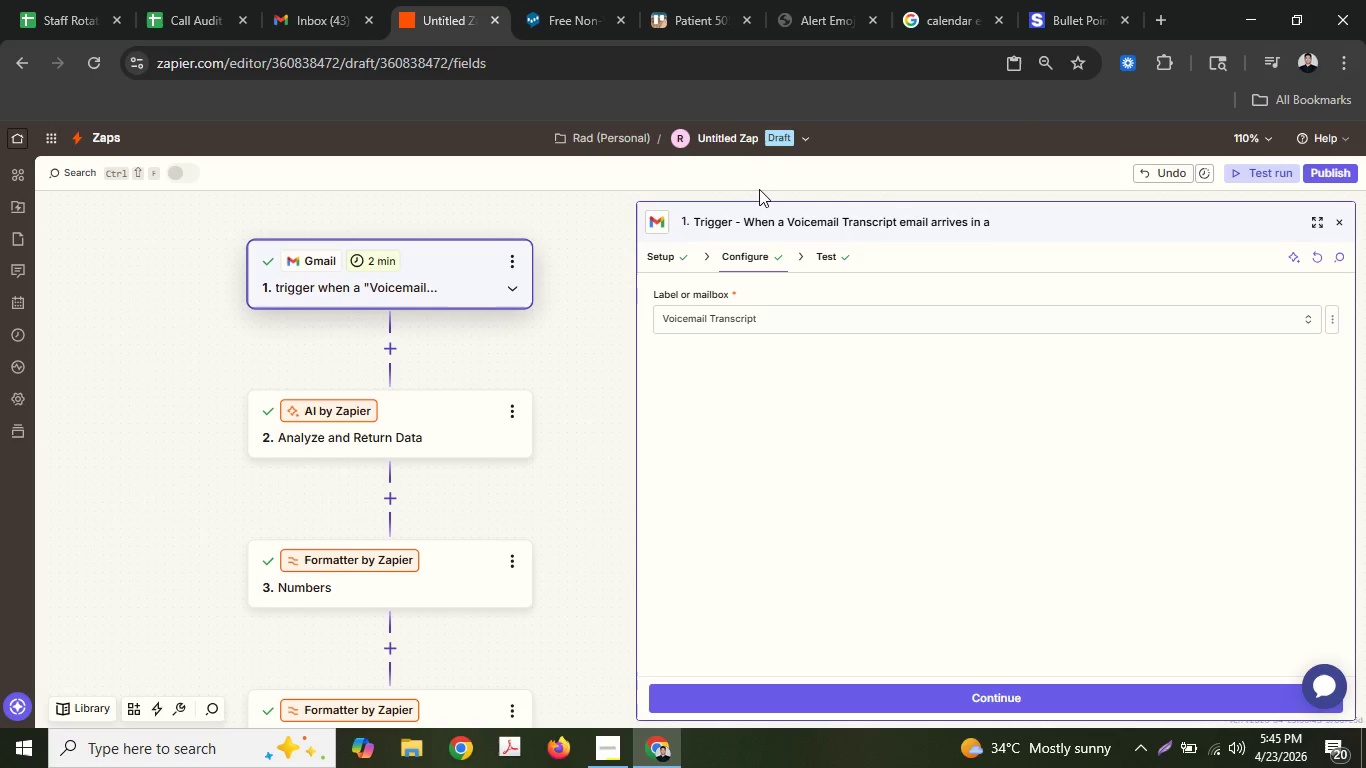 
key(Backspace)
 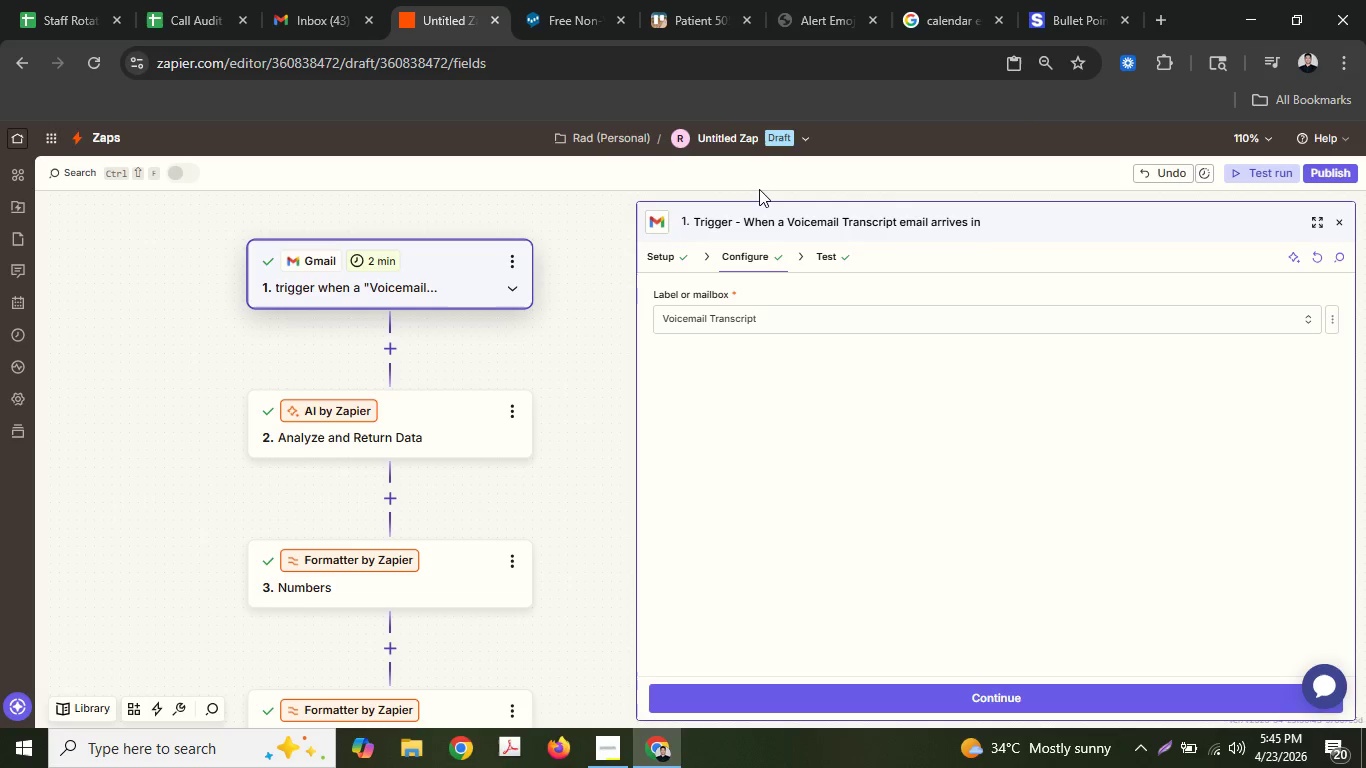 
key(Backspace)
 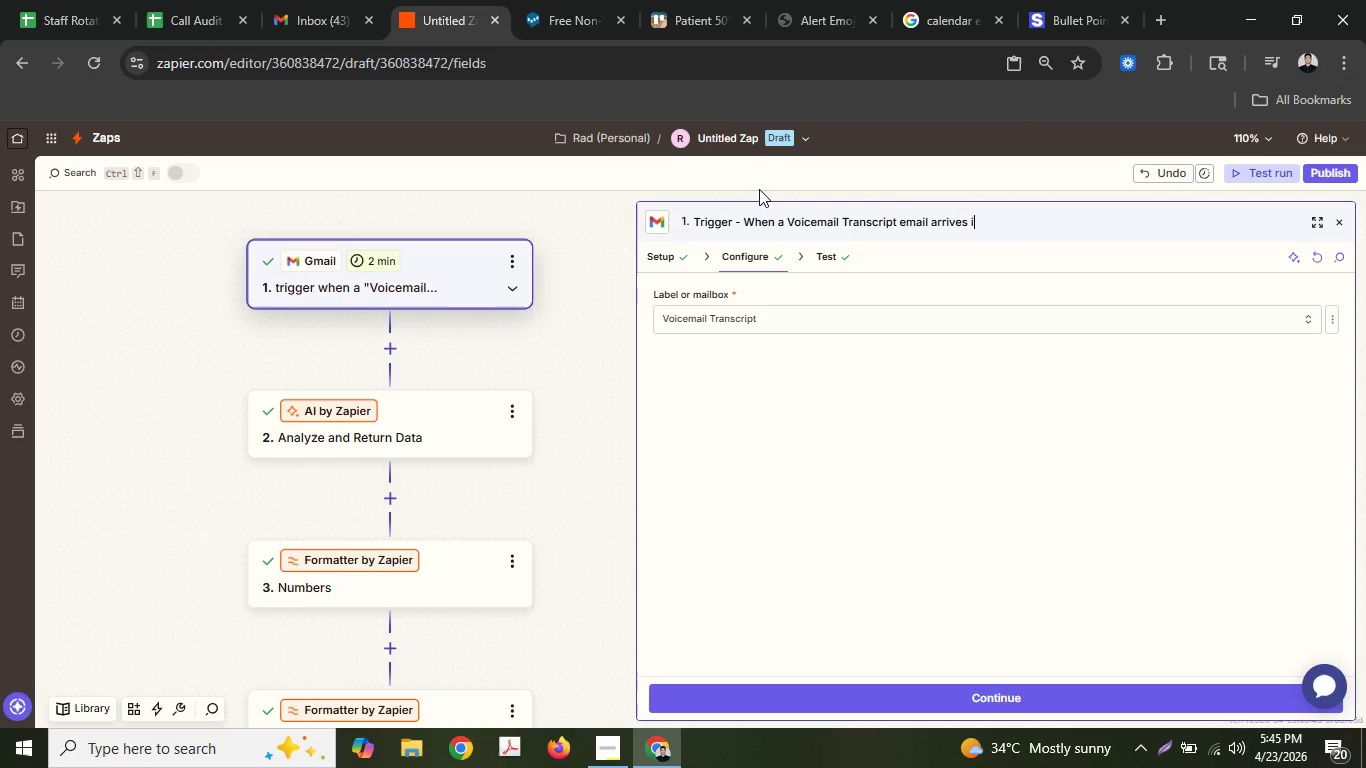 
key(Backspace)
 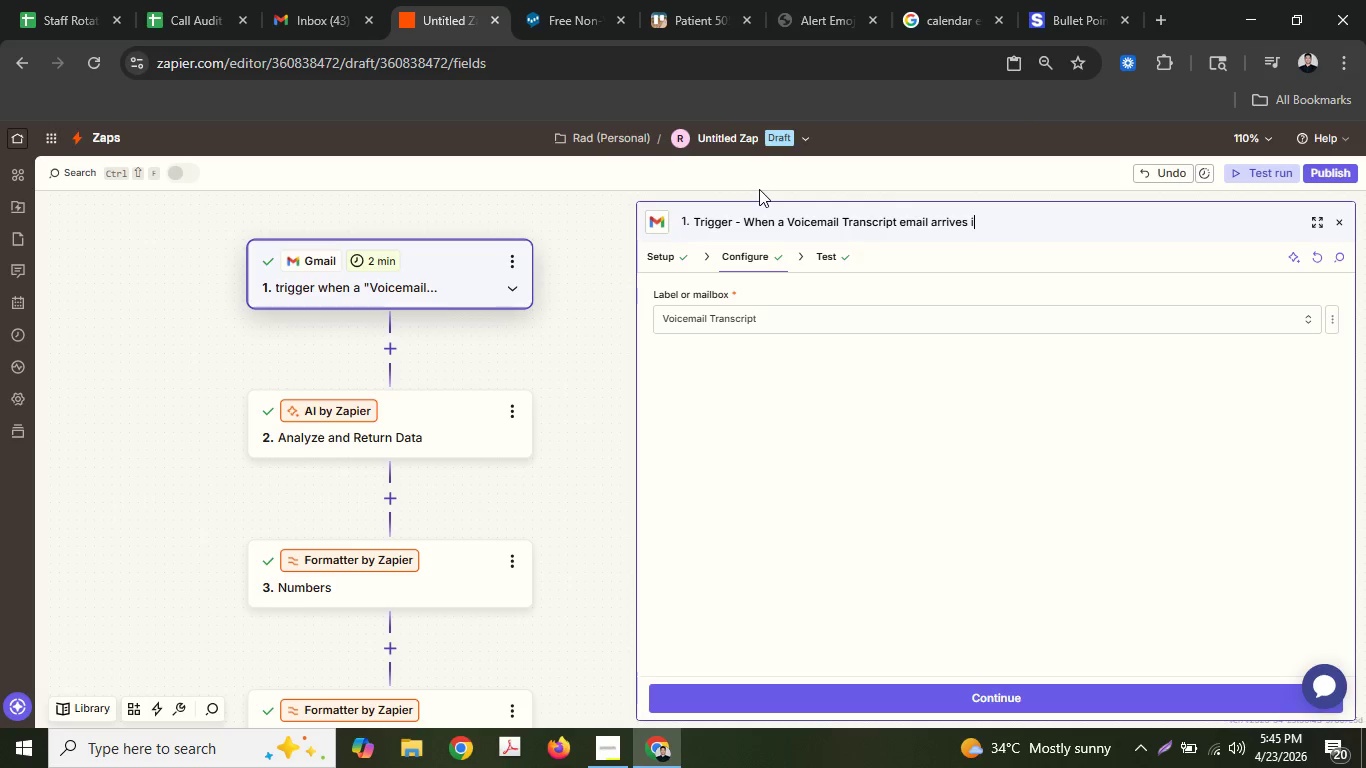 
key(Backspace)
 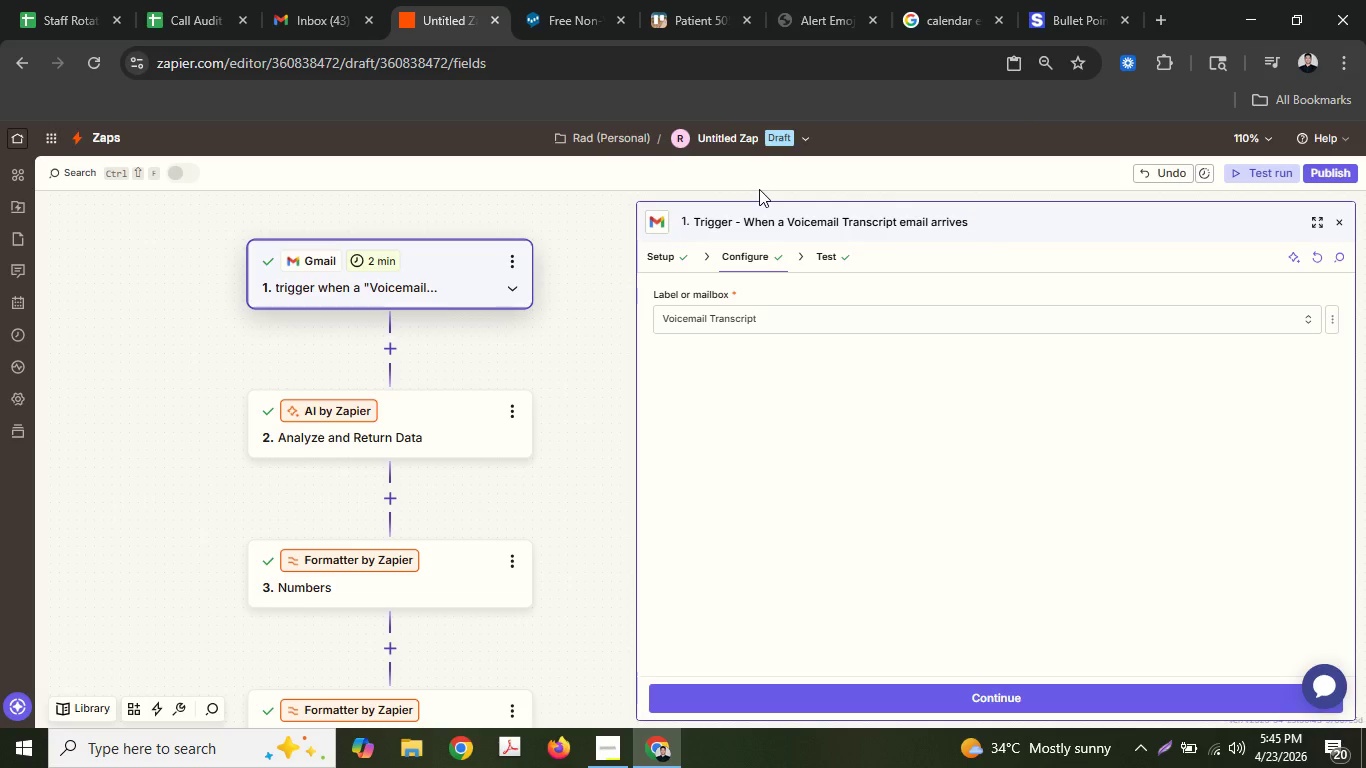 
key(O)
 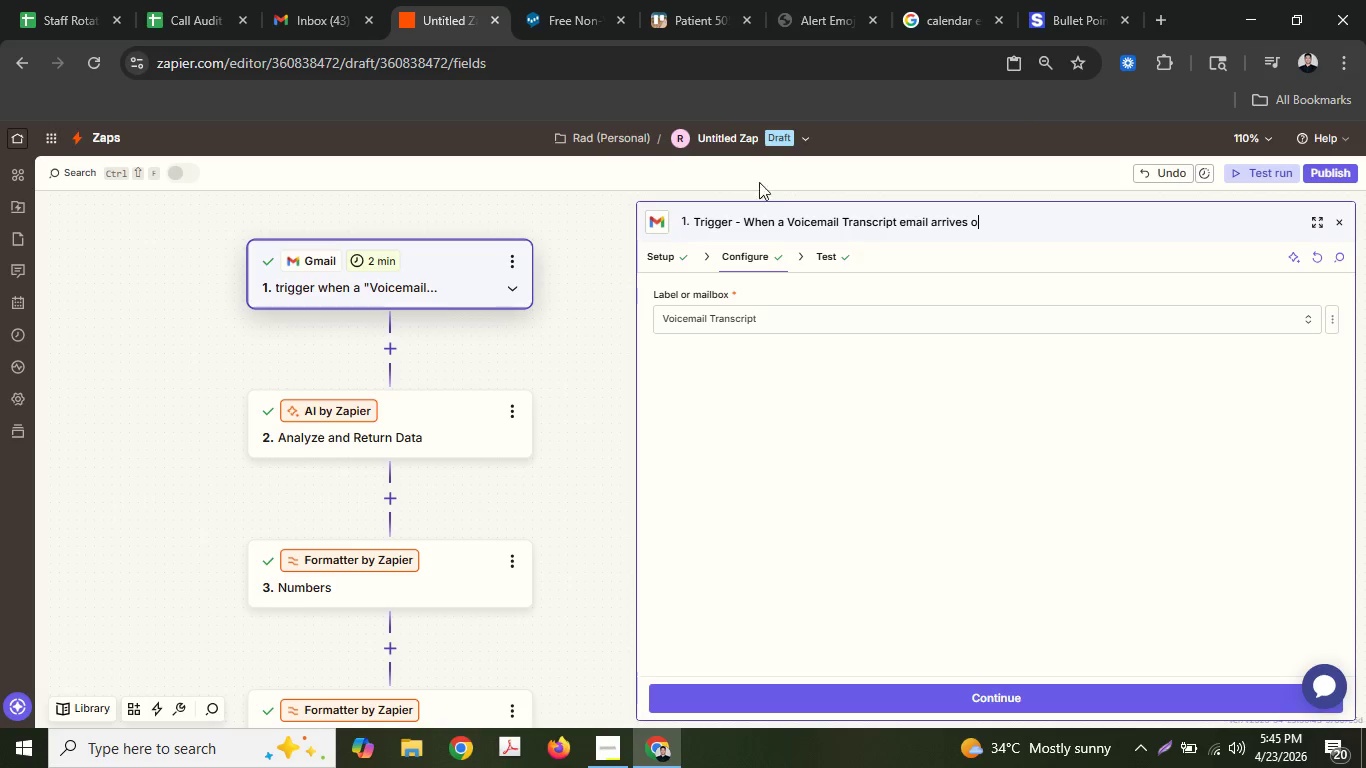 
type(m tje)
key(Backspace)
key(Backspace)
key(Backspace)
key(Backspace)
key(Backspace)
key(Backspace)
type(wot)
key(Backspace)
key(Backspace)
type(ith)
 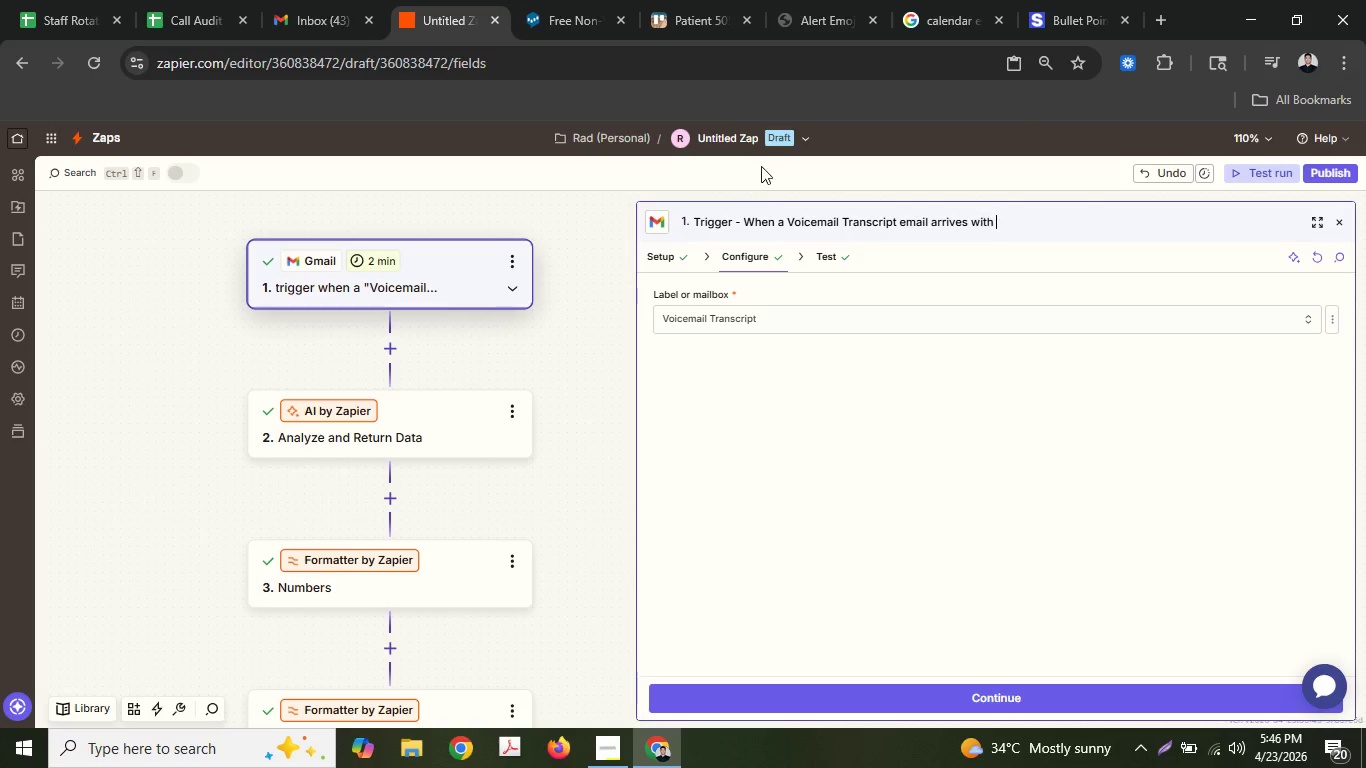 
type( a la)
key(Backspace)
key(Backspace)
type(Voicema)
 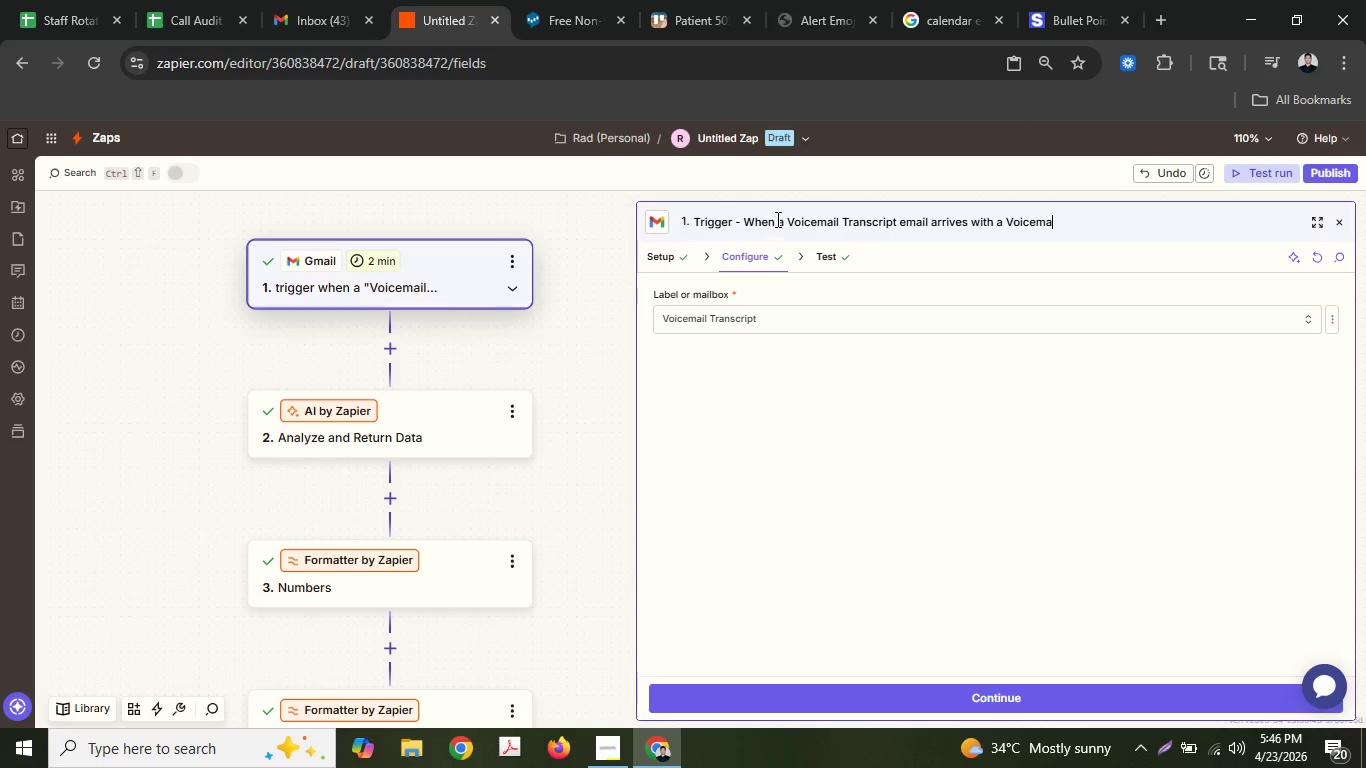 
left_click_drag(start_coordinate=[786, 219], to_coordinate=[901, 209])
 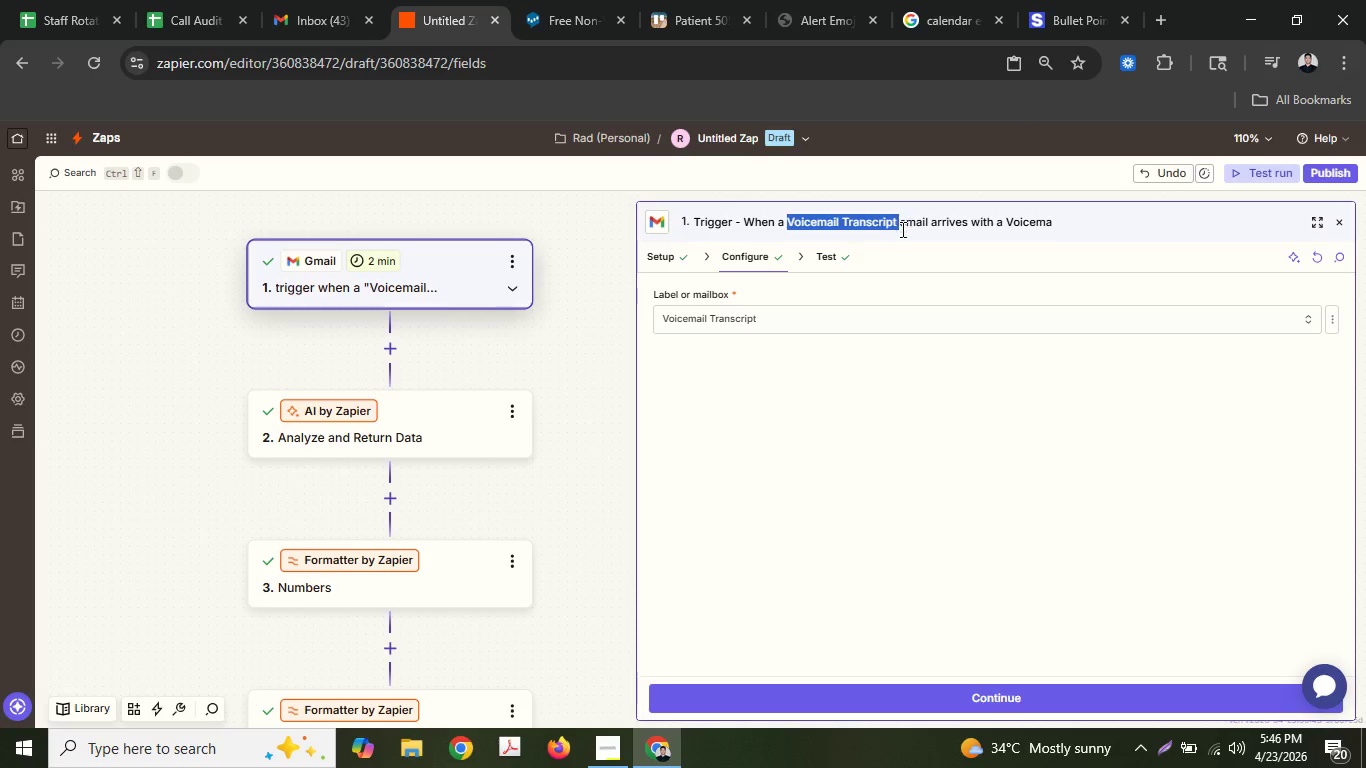 
type(new)
 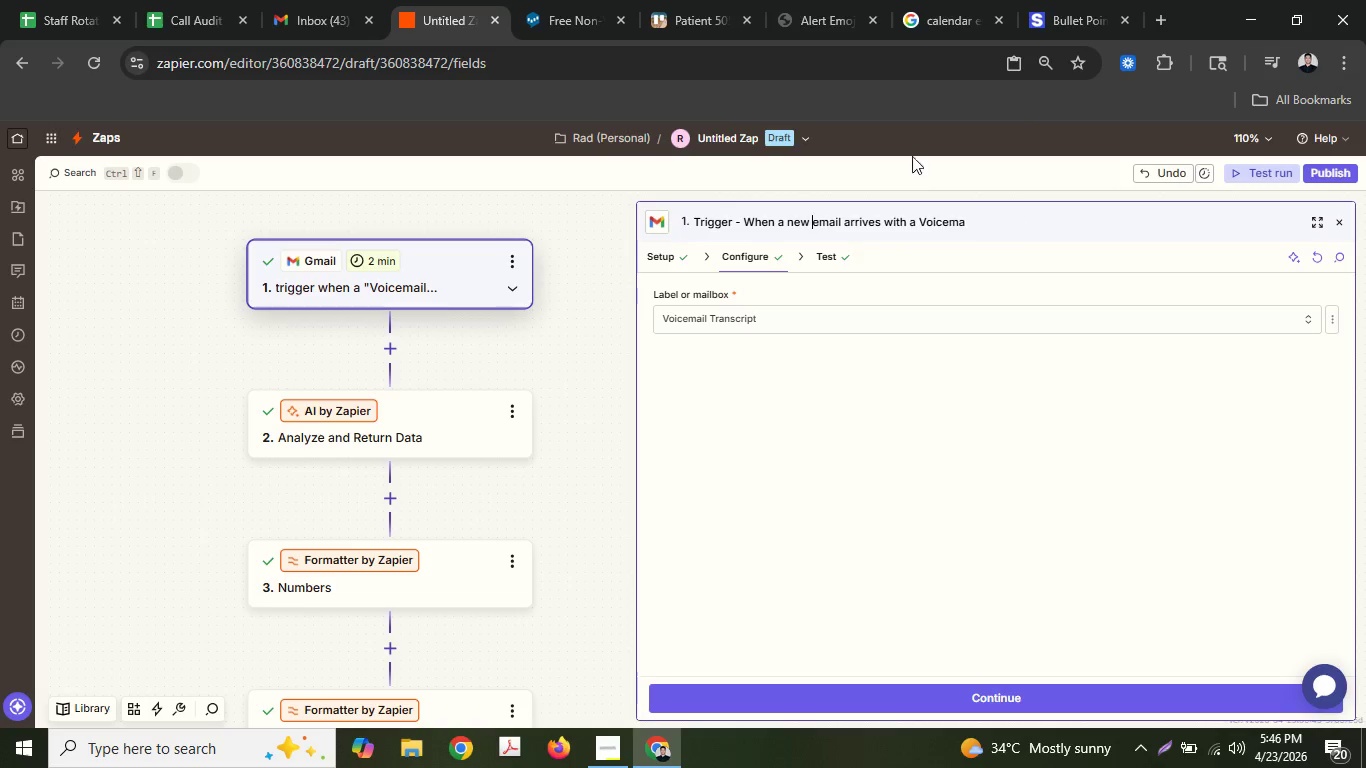 
type( il Transcri)
 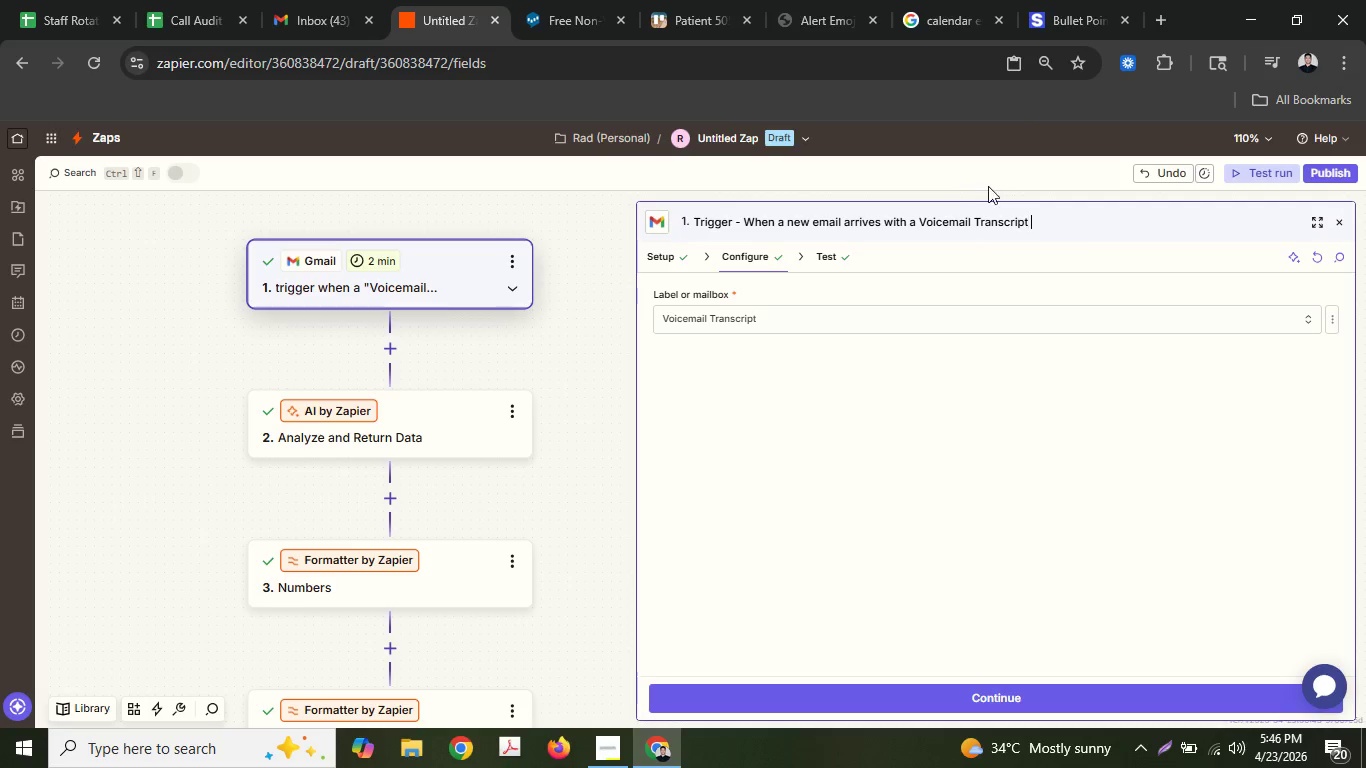 
left_click_drag(start_coordinate=[975, 225], to_coordinate=[976, 230])
 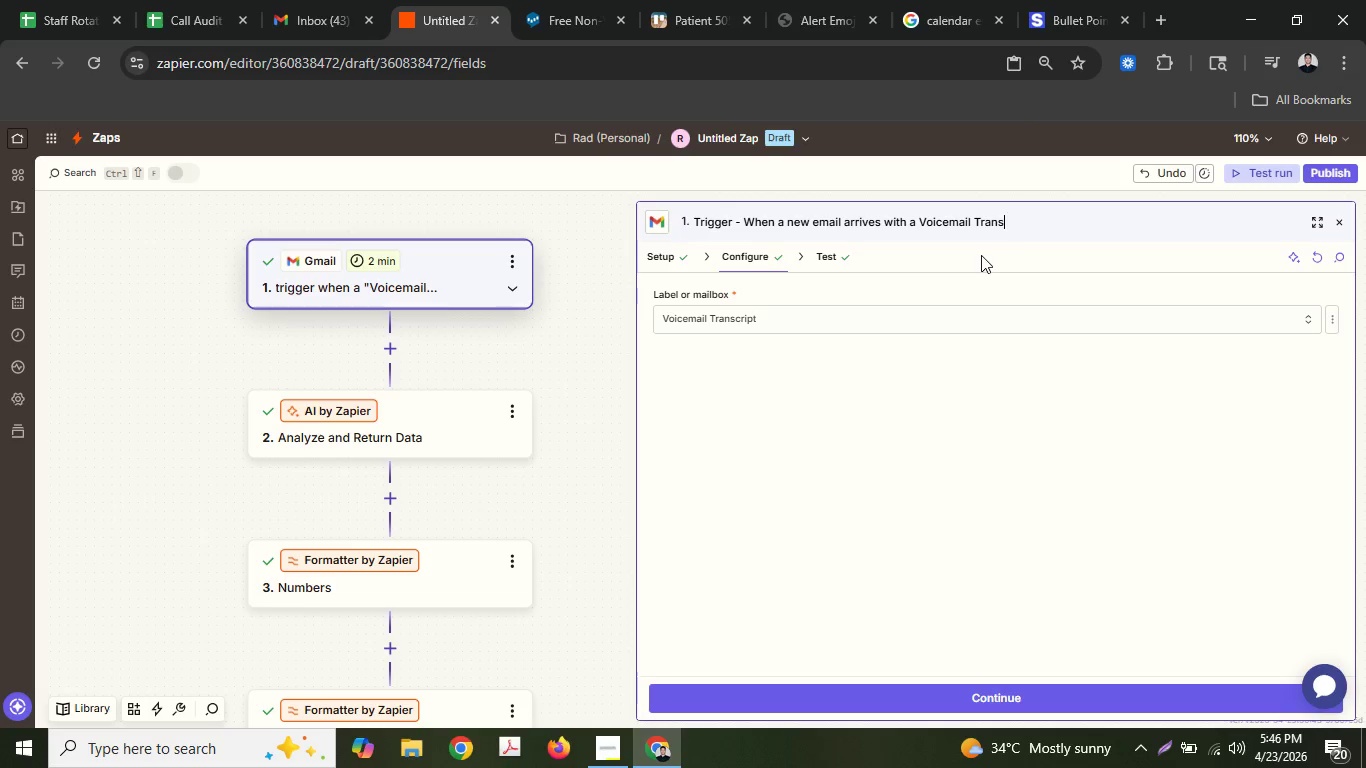 
type(pt labe)
 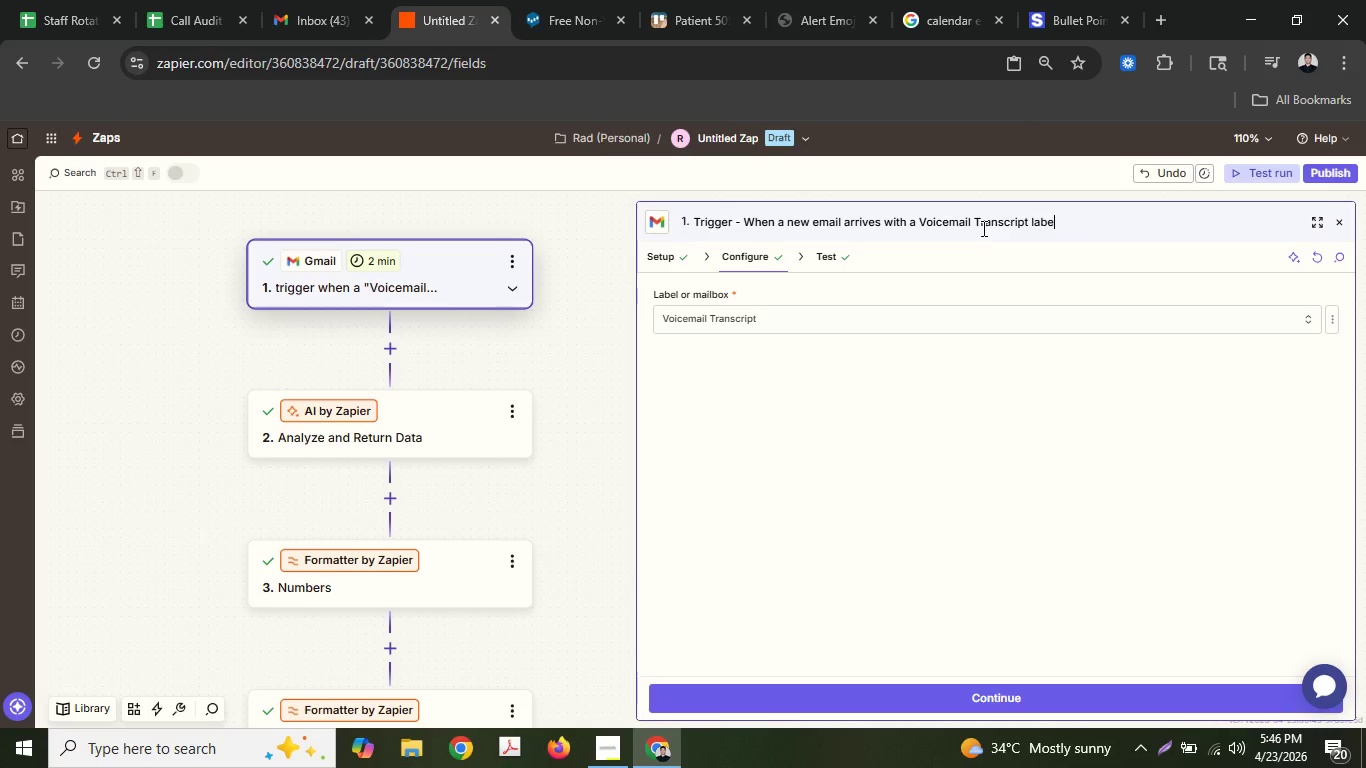 
key(L)
 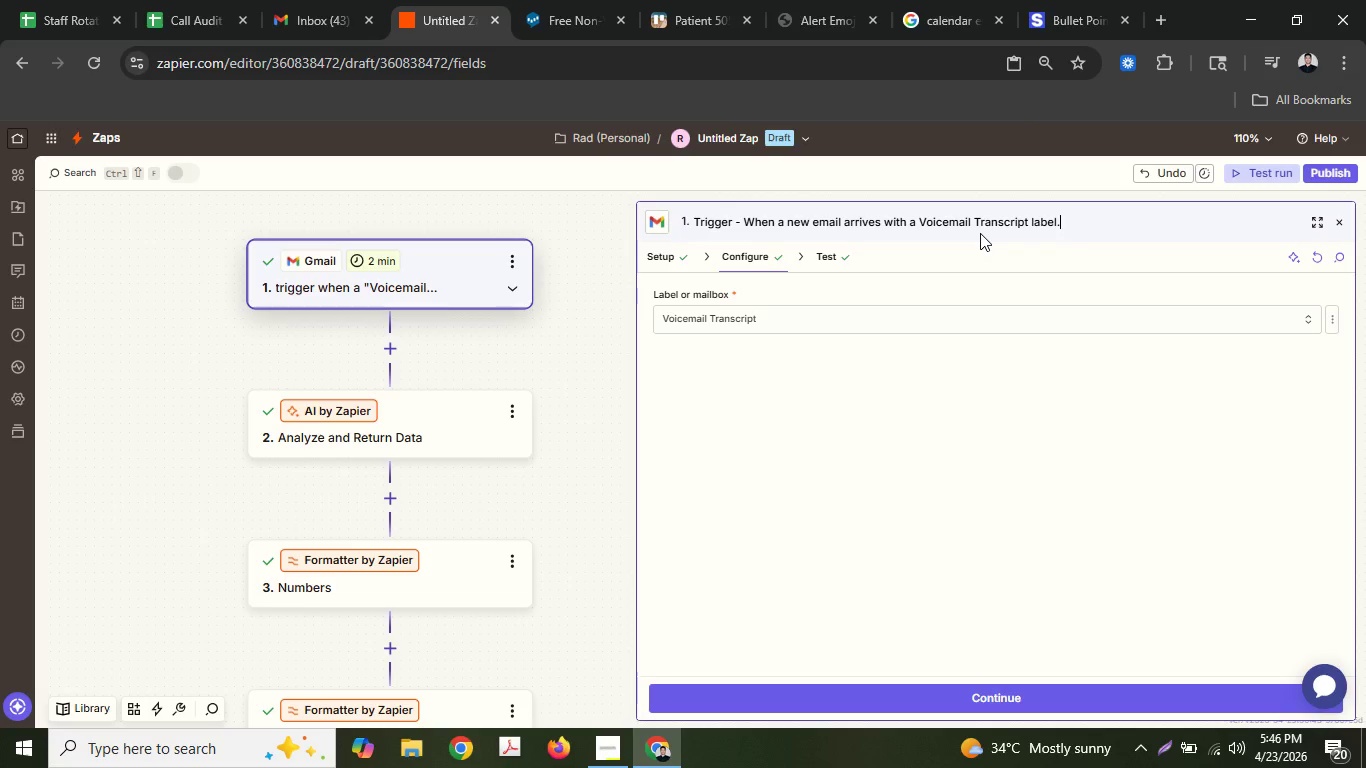 
key(Period)
 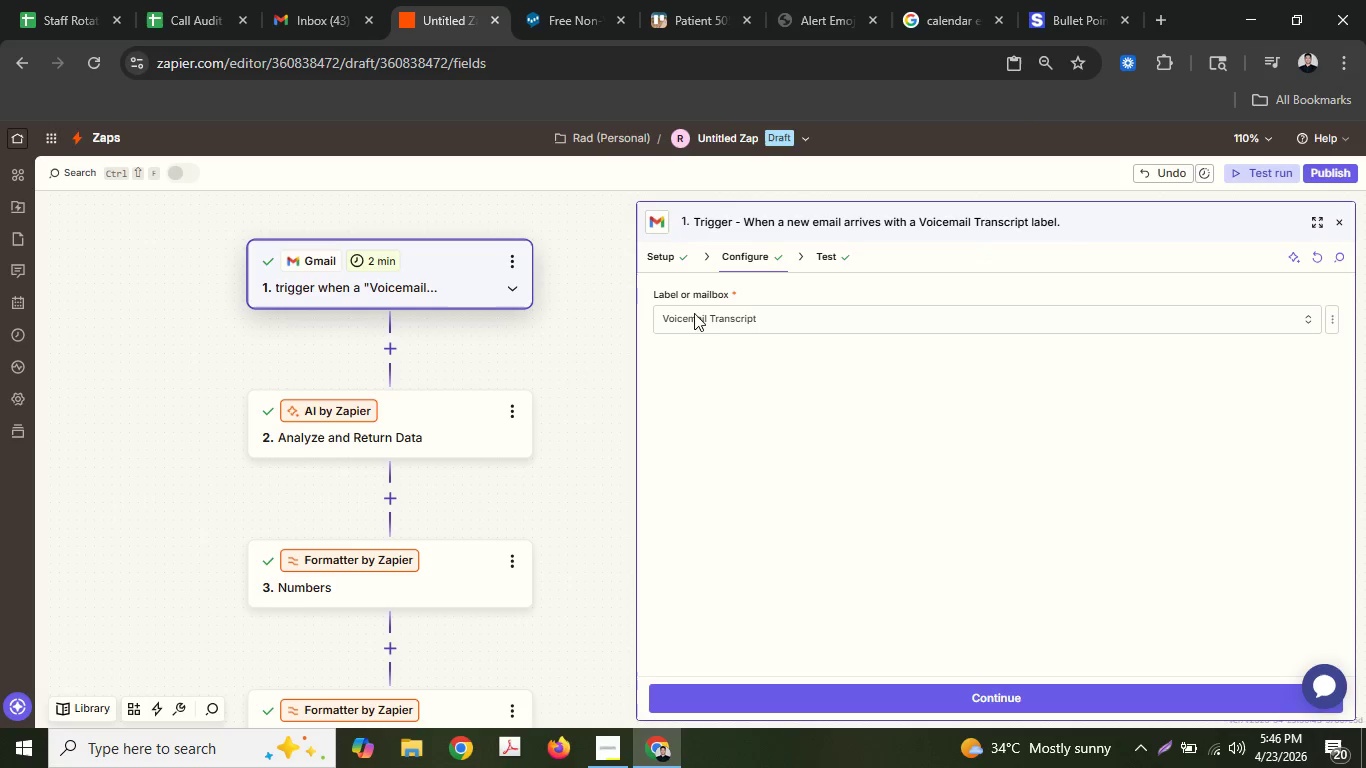 
left_click([553, 395])
 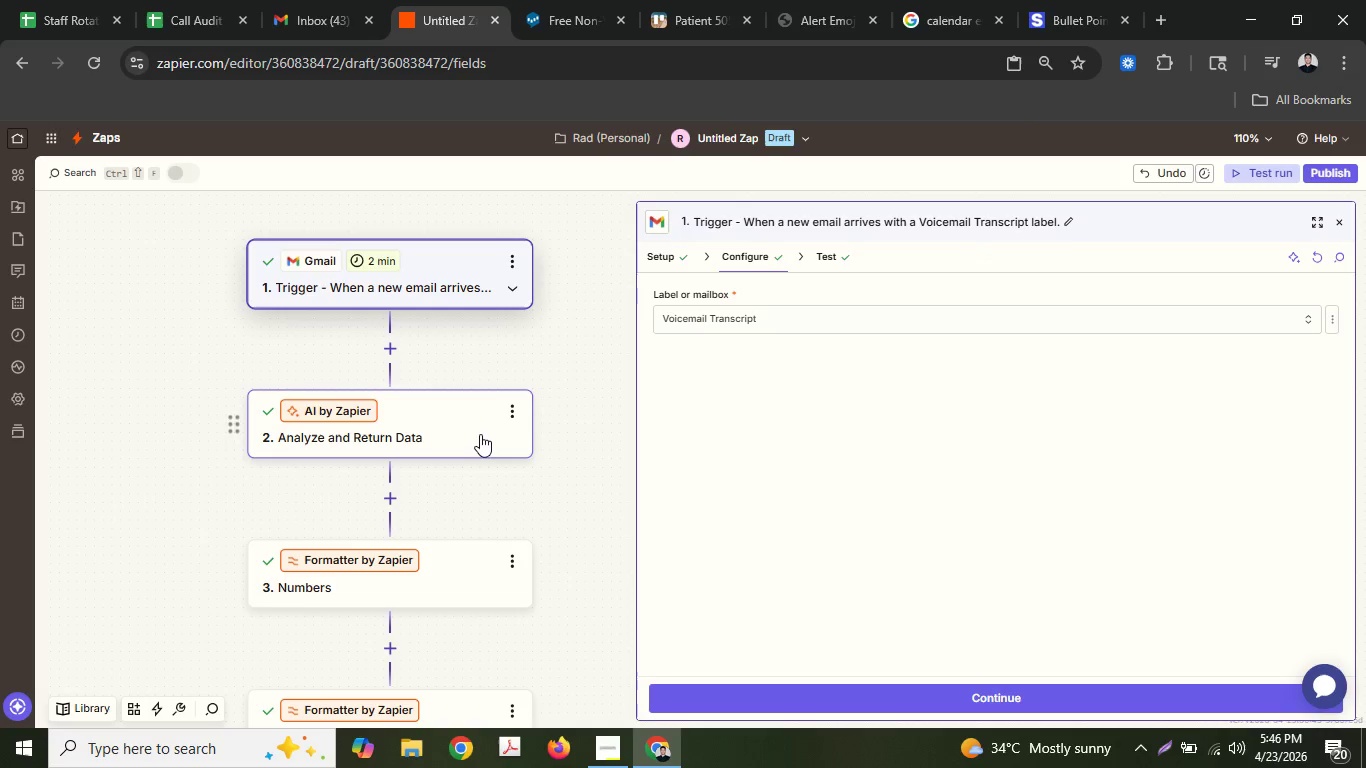 
left_click([480, 434])
 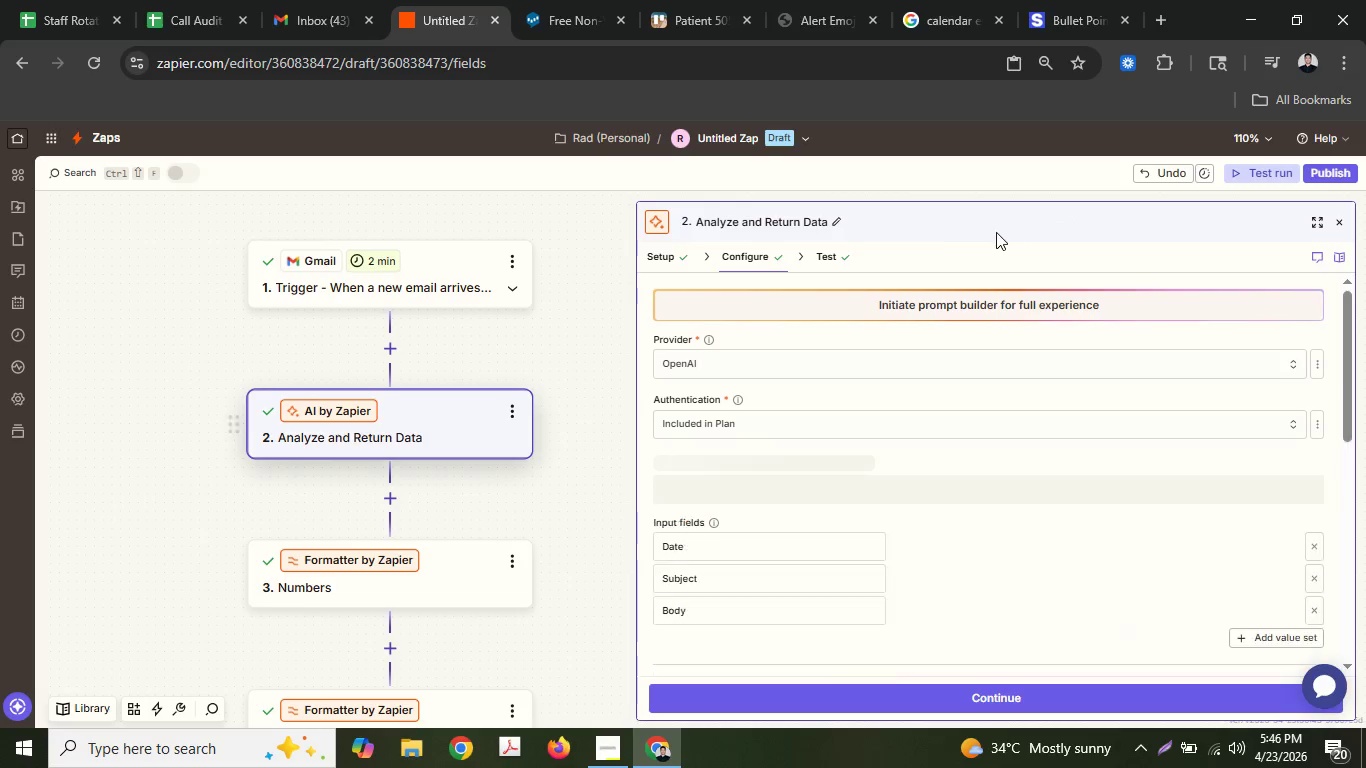 
left_click([917, 236])
 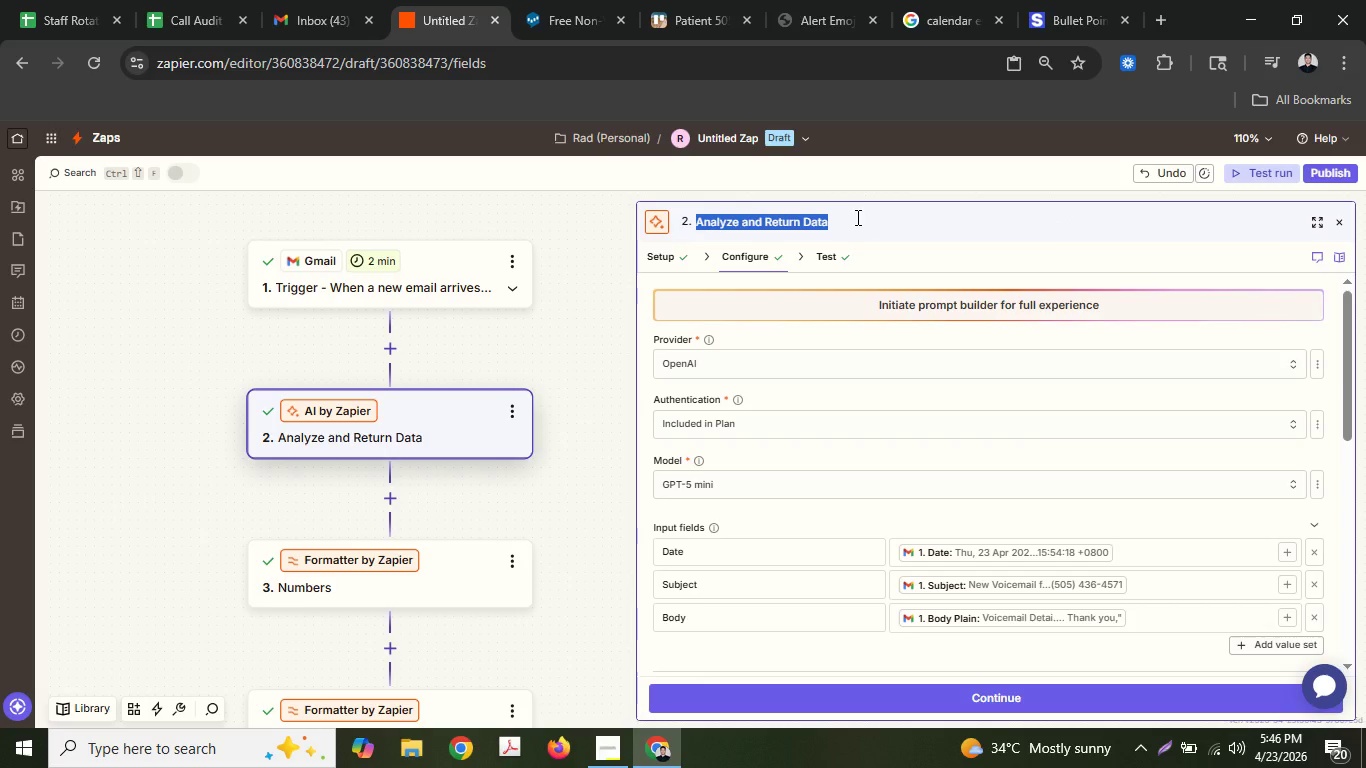 
type(Use)
 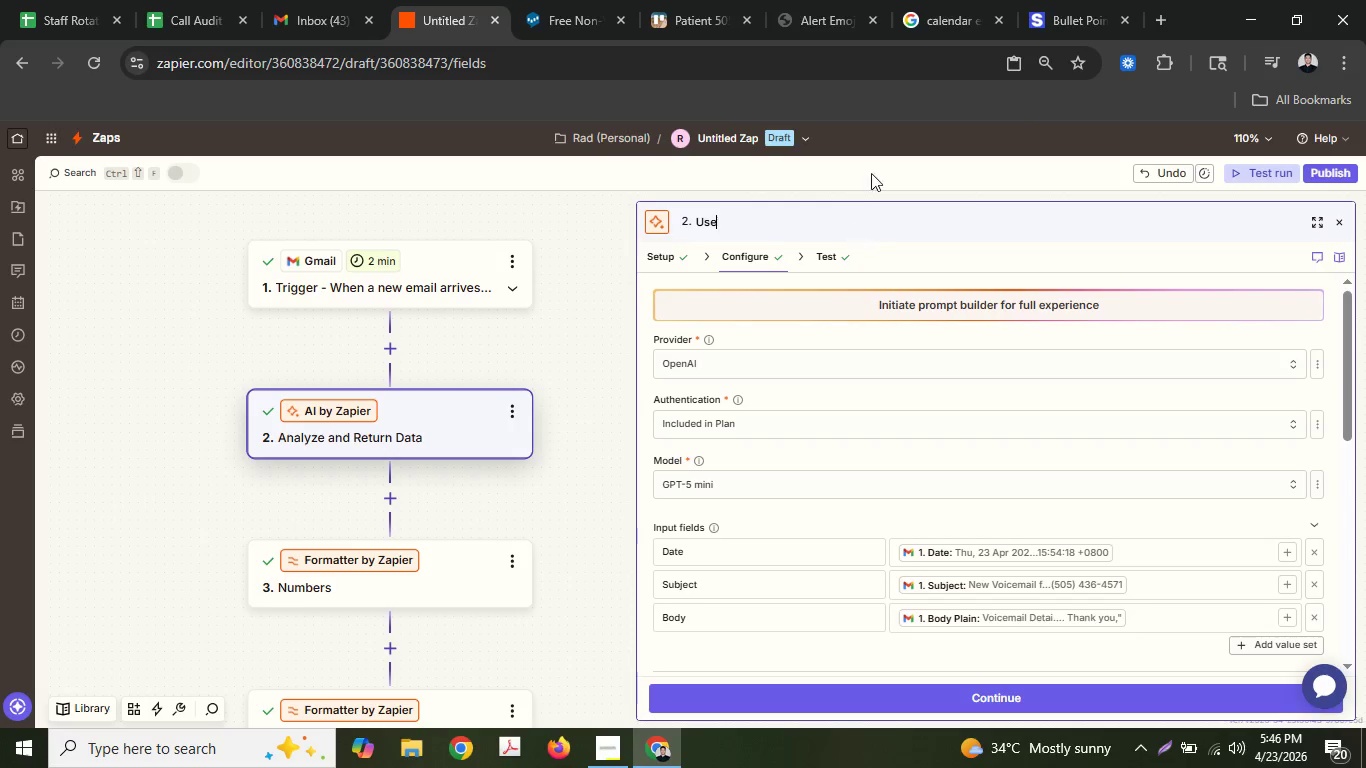 
type( AI by Zapier to e)
 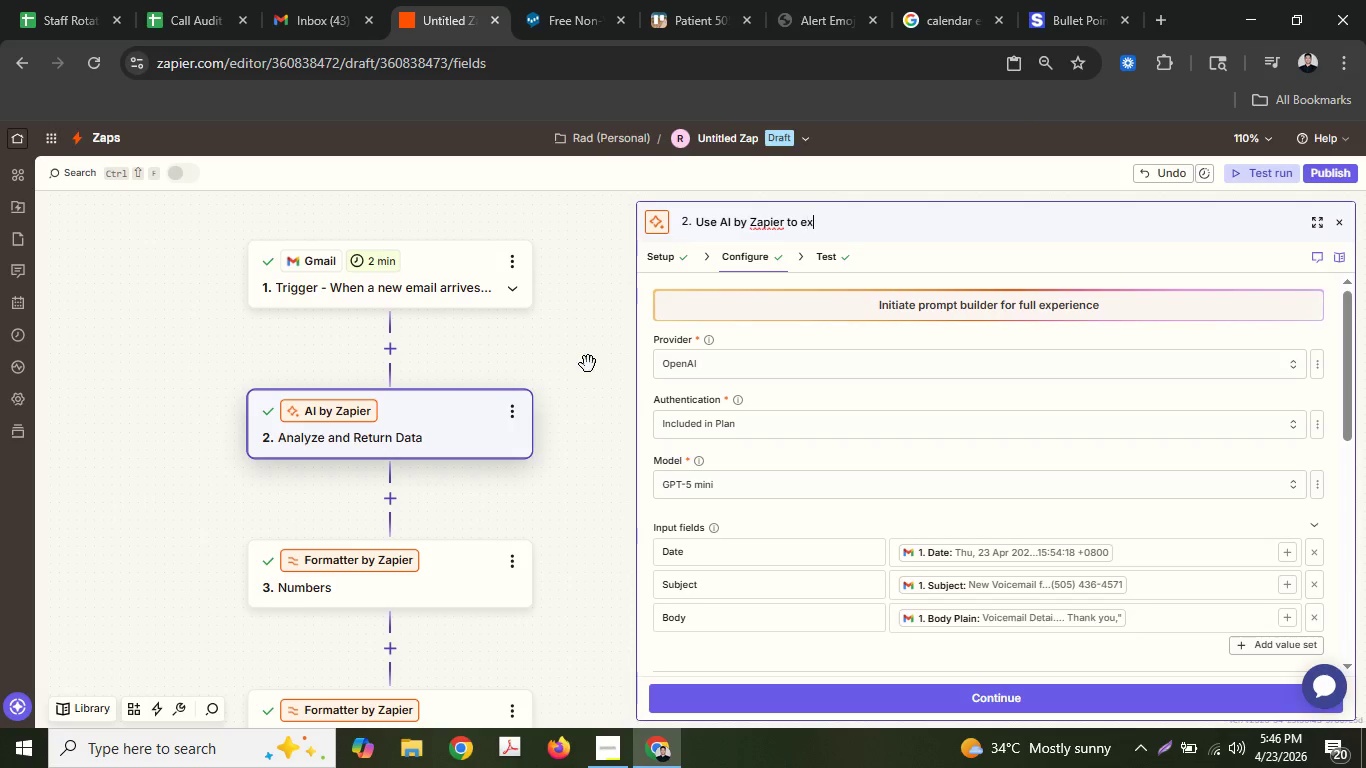 
type(xtract the S)
key(Backspace)
type(Wee)
key(Backspace)
key(Backspace)
key(Backspace)
type(S)
 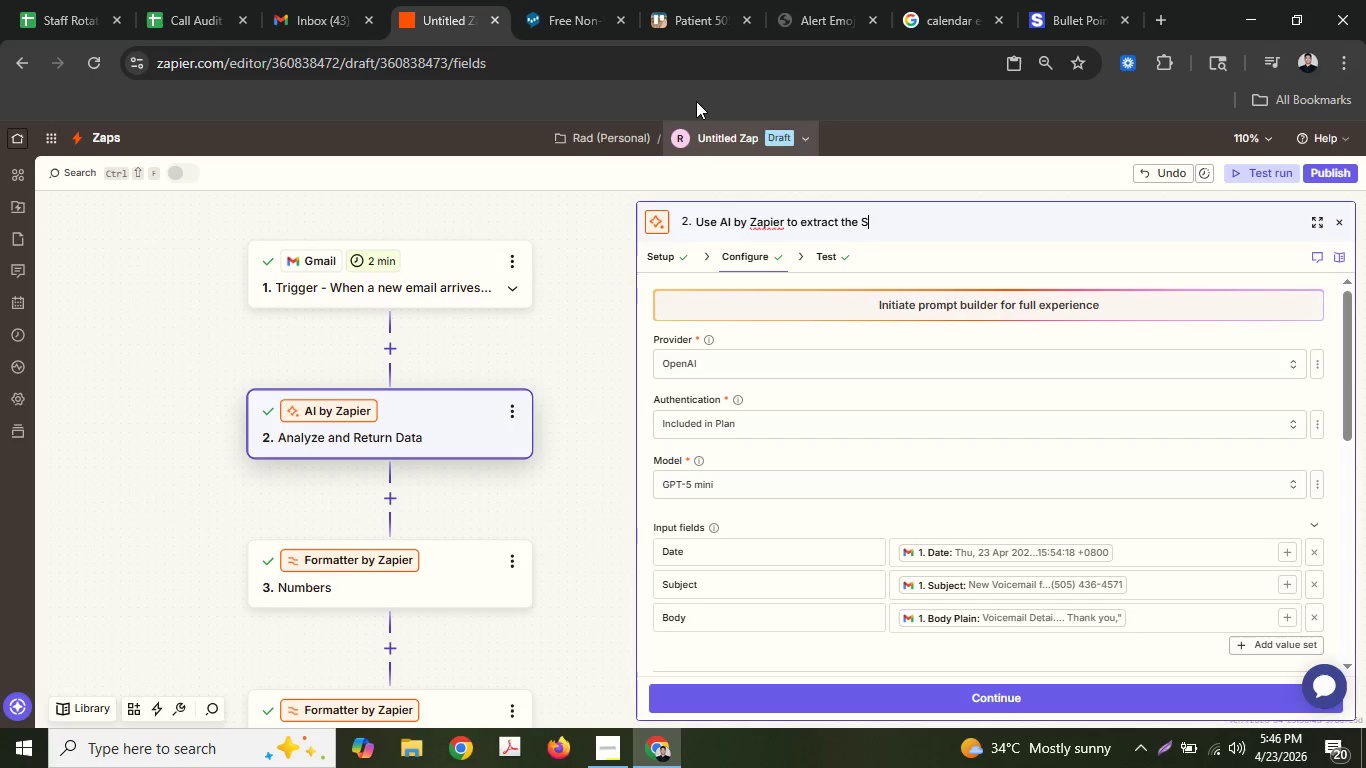 
type(ta)
 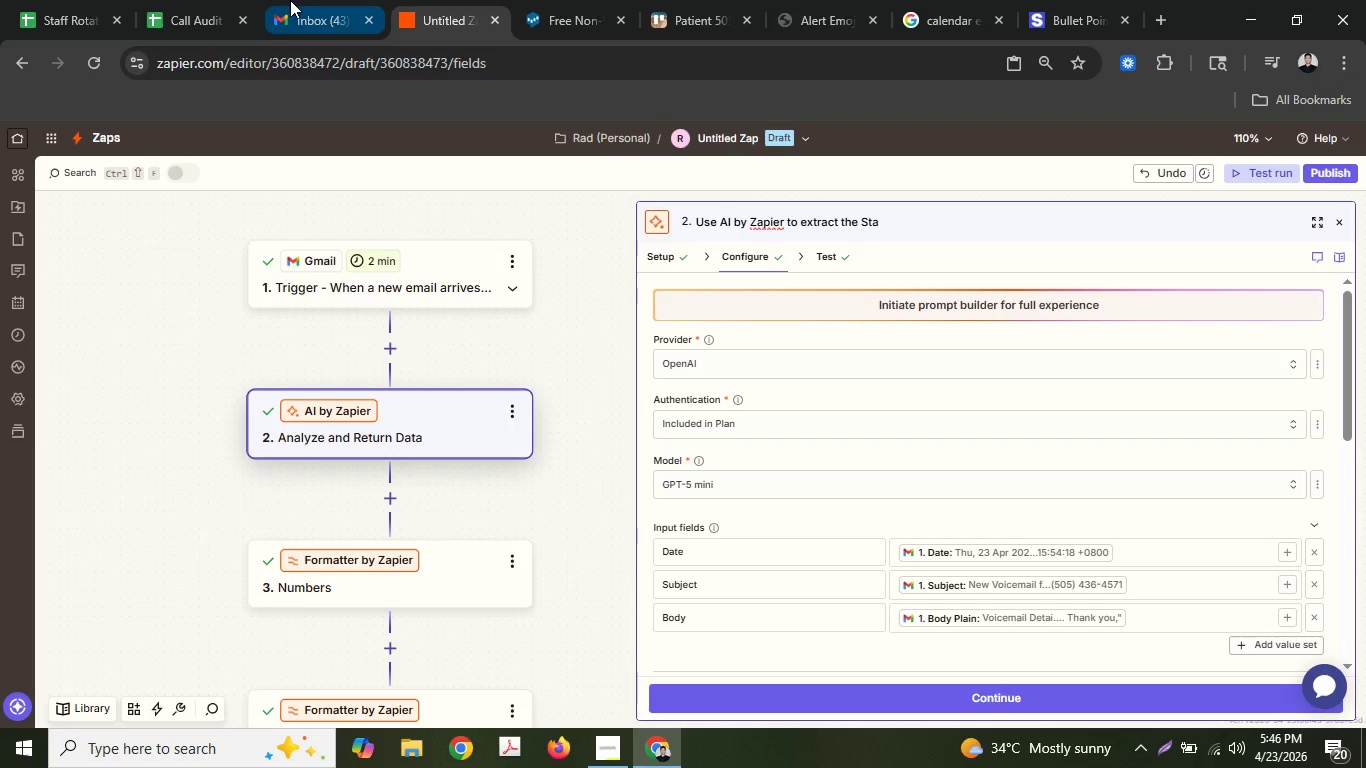 
left_click([198, 0])
 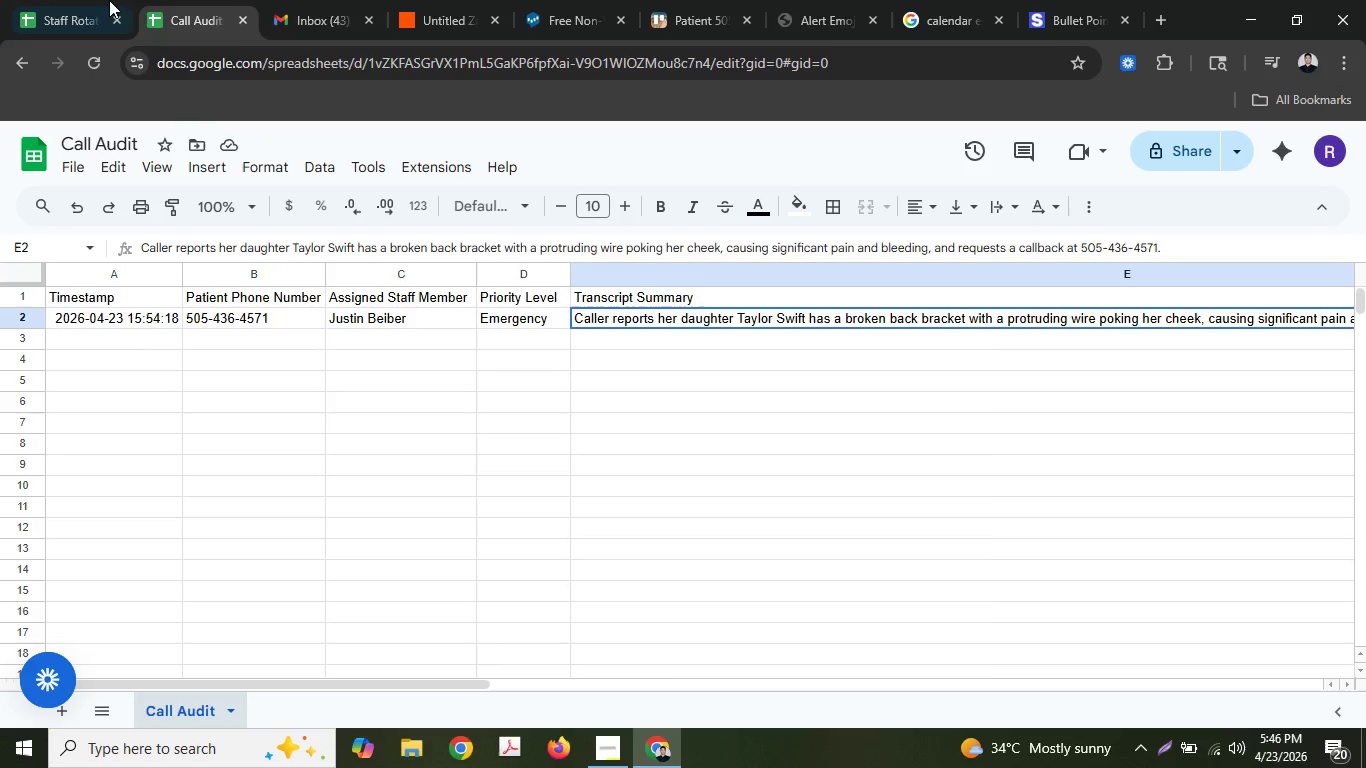 
left_click([109, 0])
 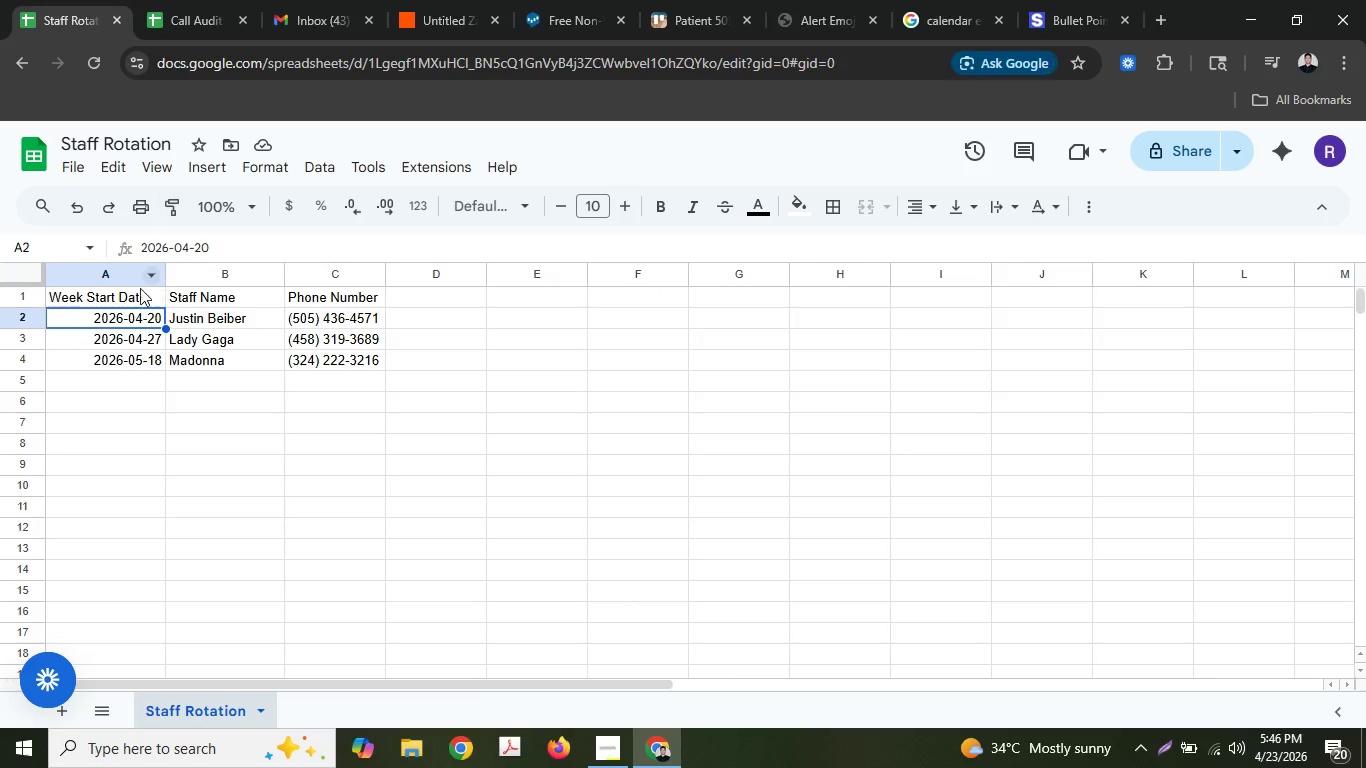 
left_click([129, 293])
 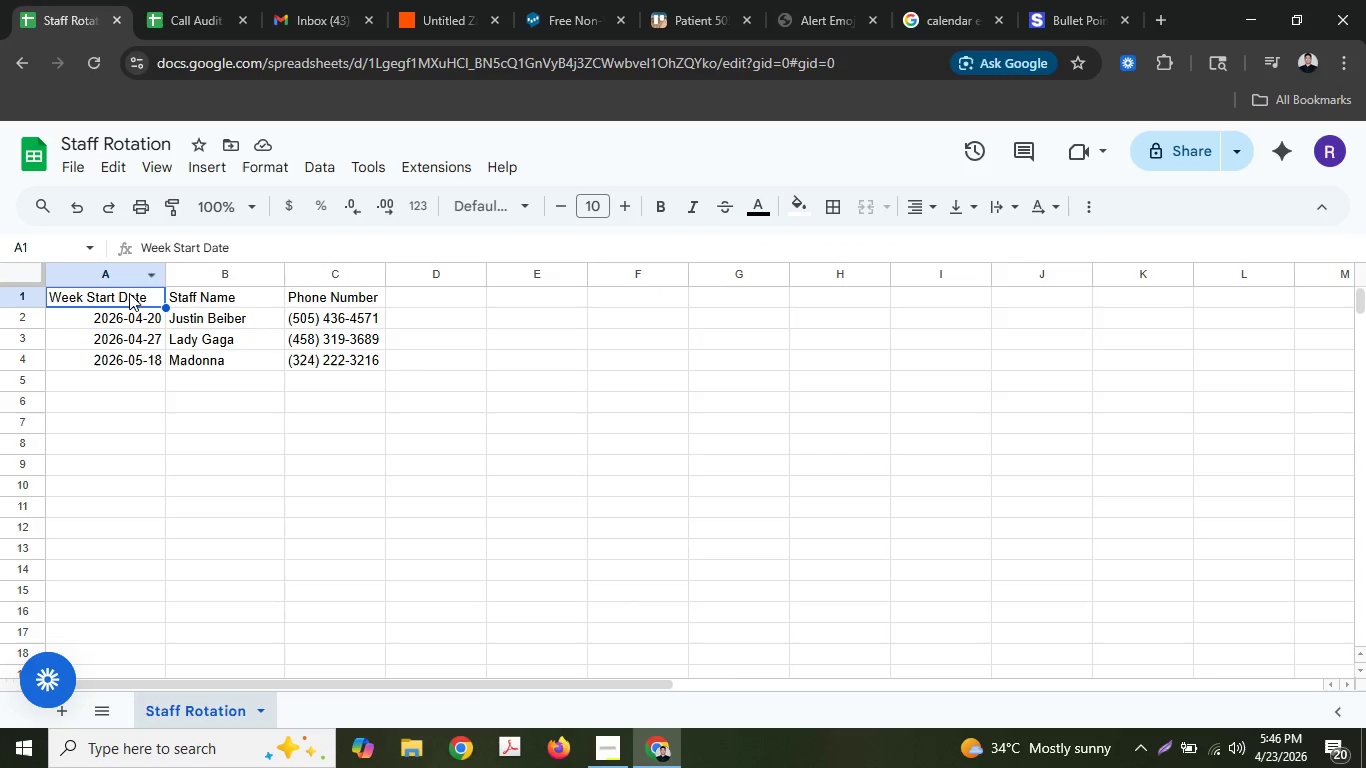 
key(Control+ControlLeft)
 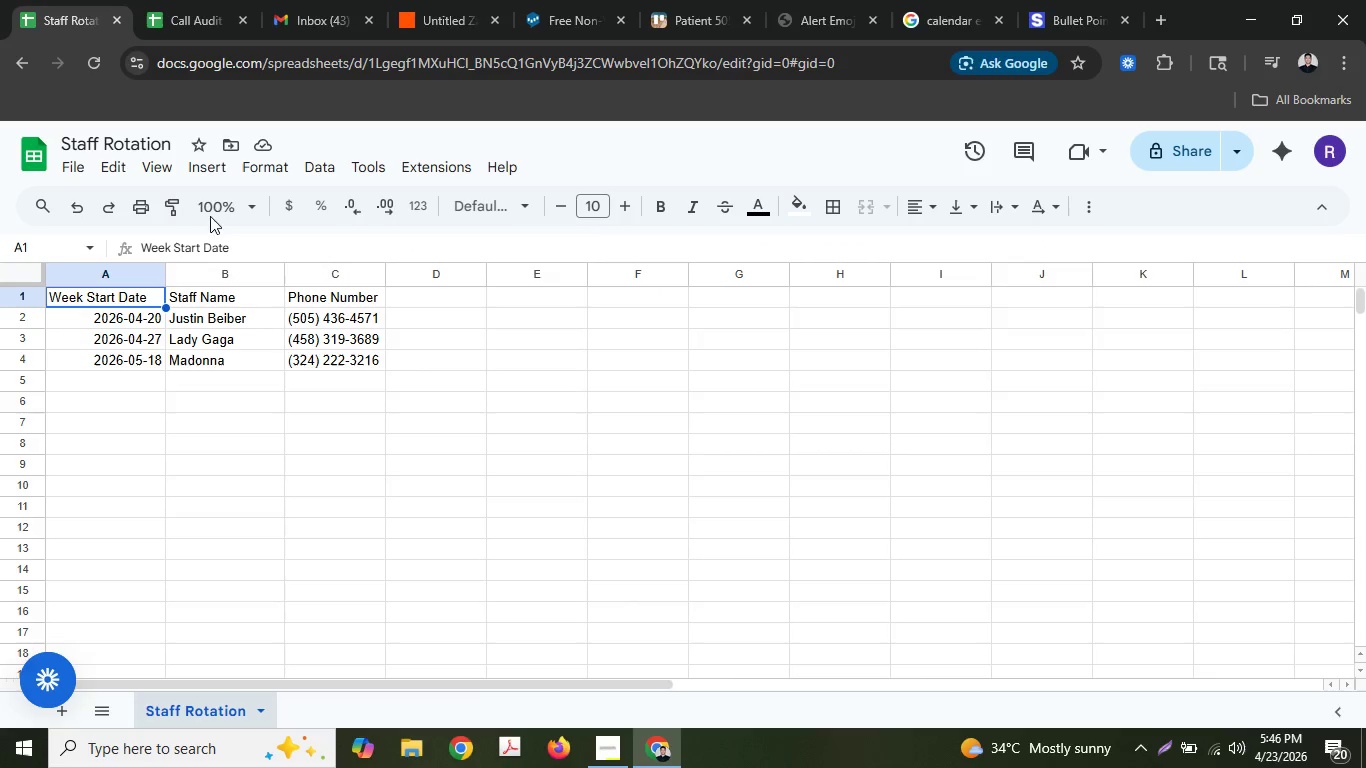 
key(Control+C)
 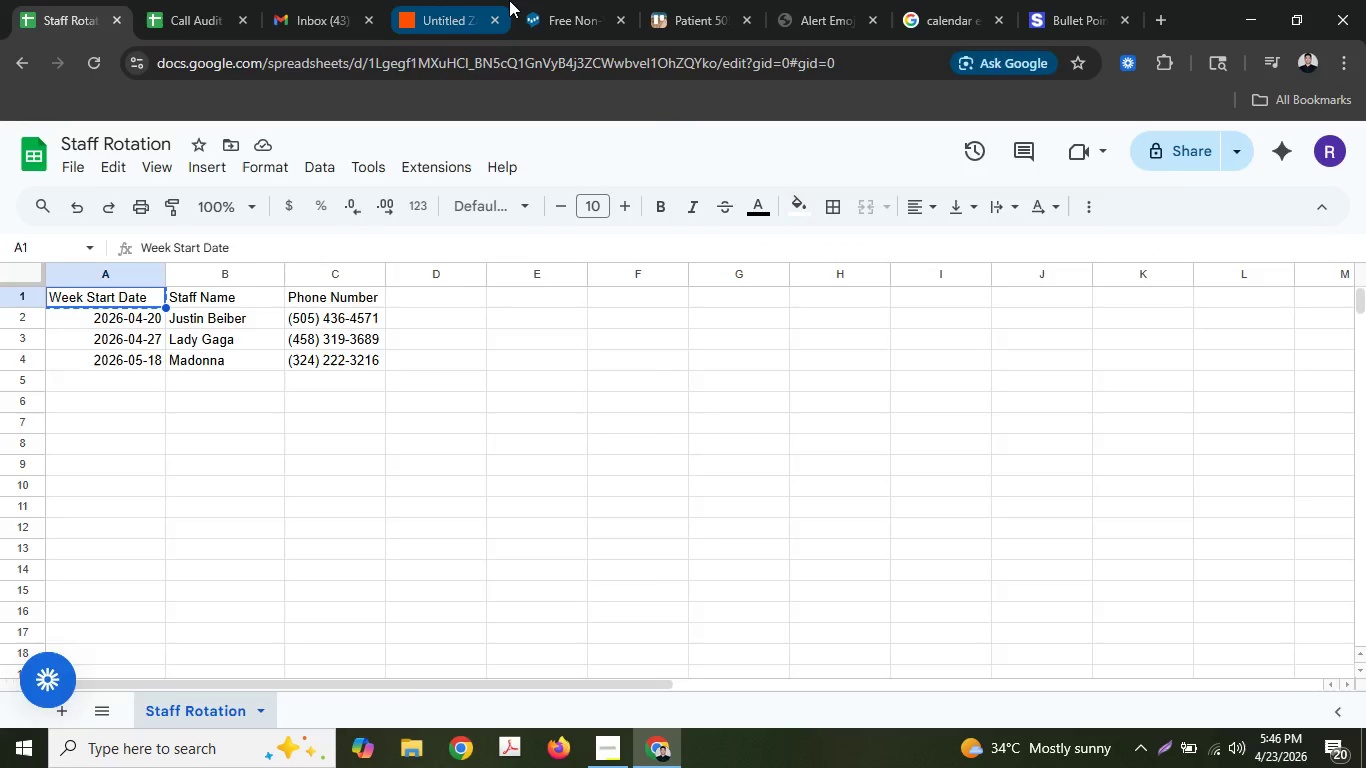 
left_click([509, 0])
 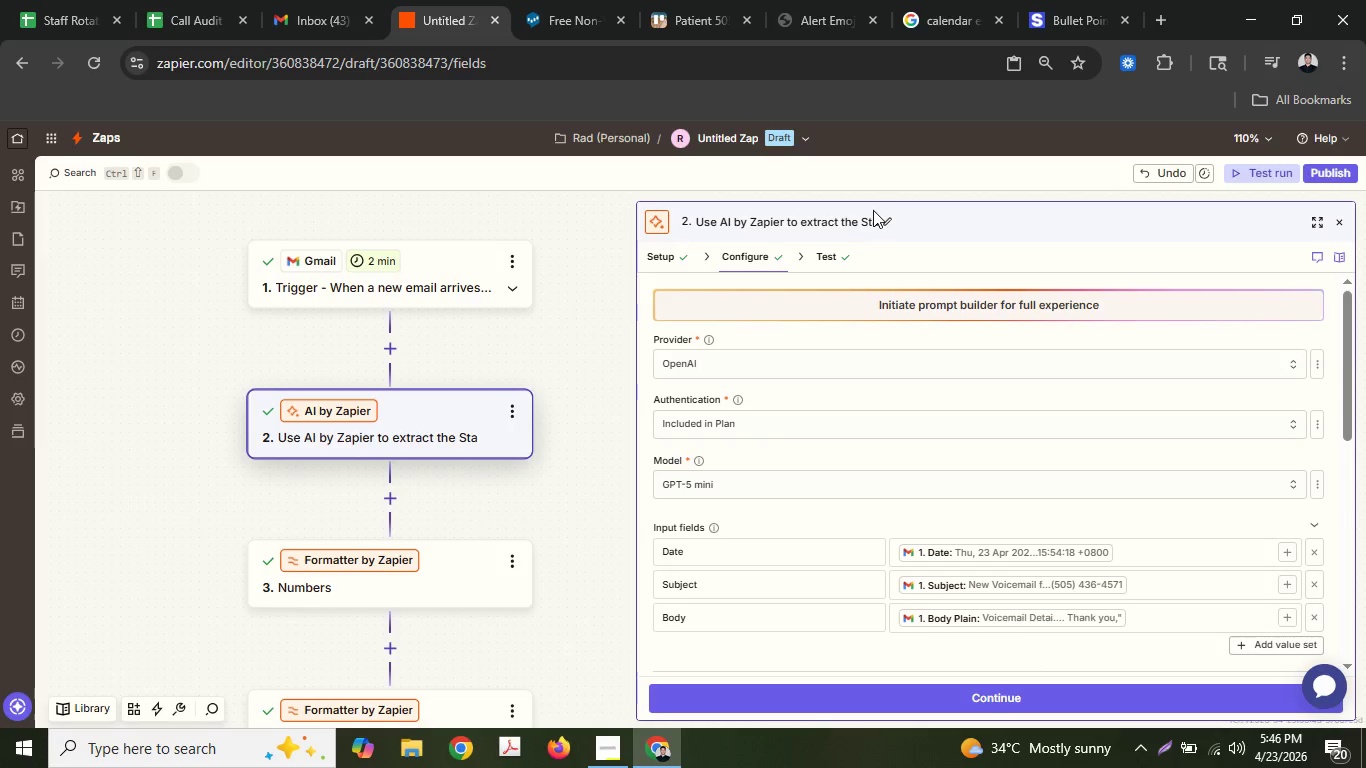 
double_click([885, 220])
 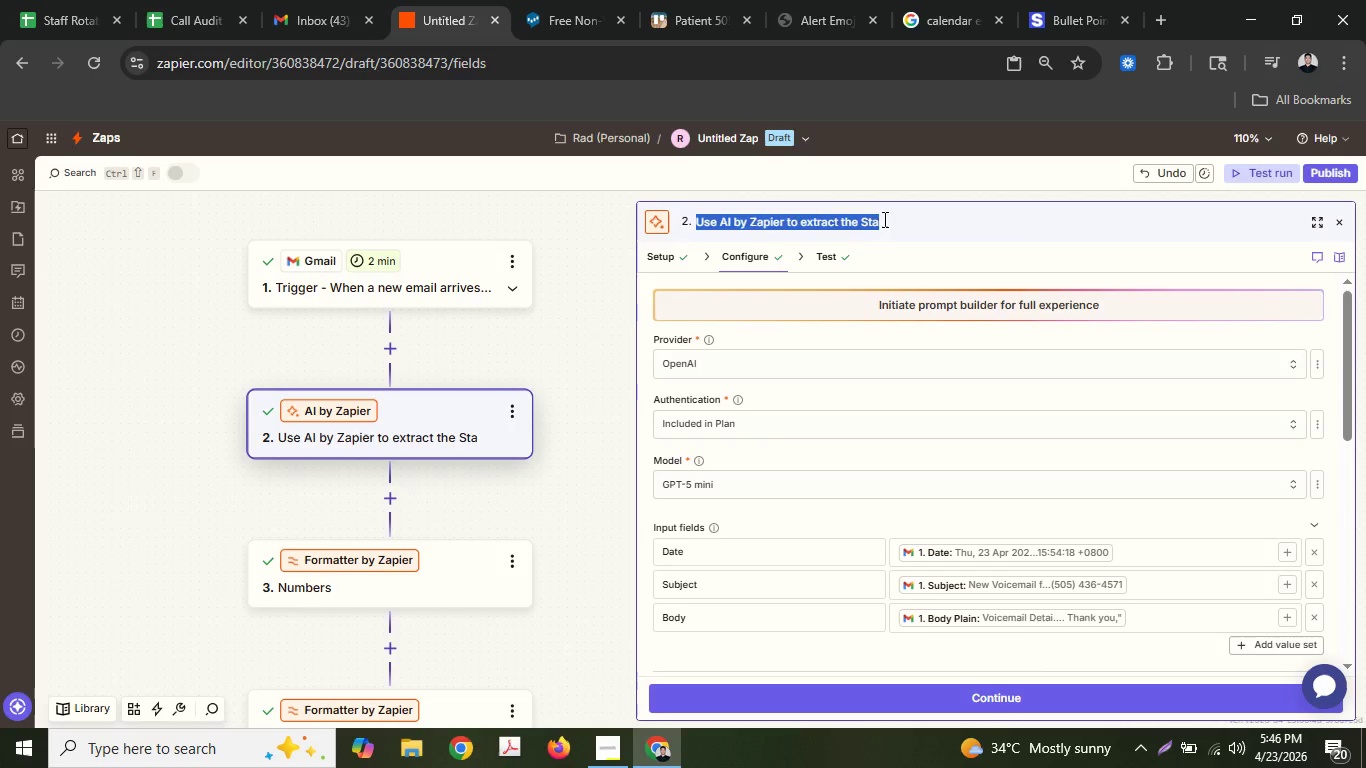 
triple_click([882, 218])
 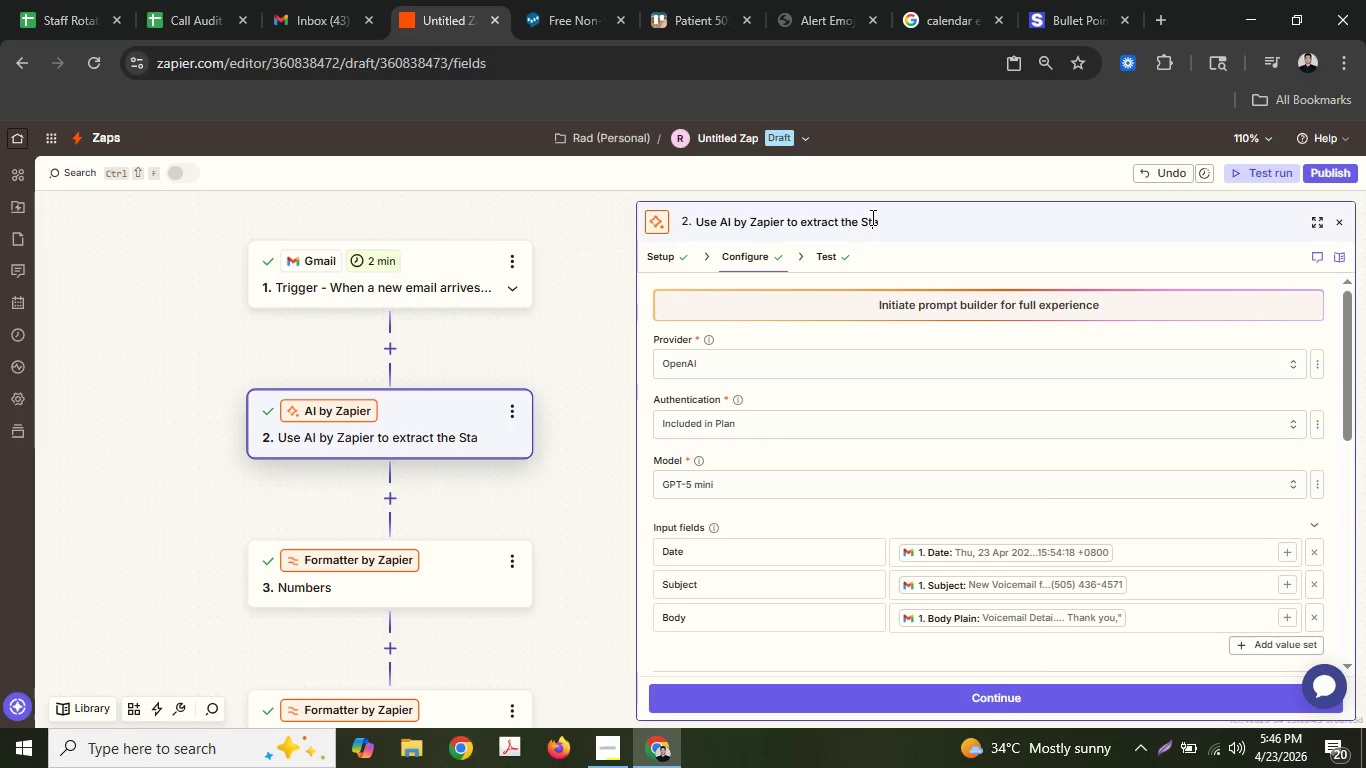 
triple_click([871, 217])
 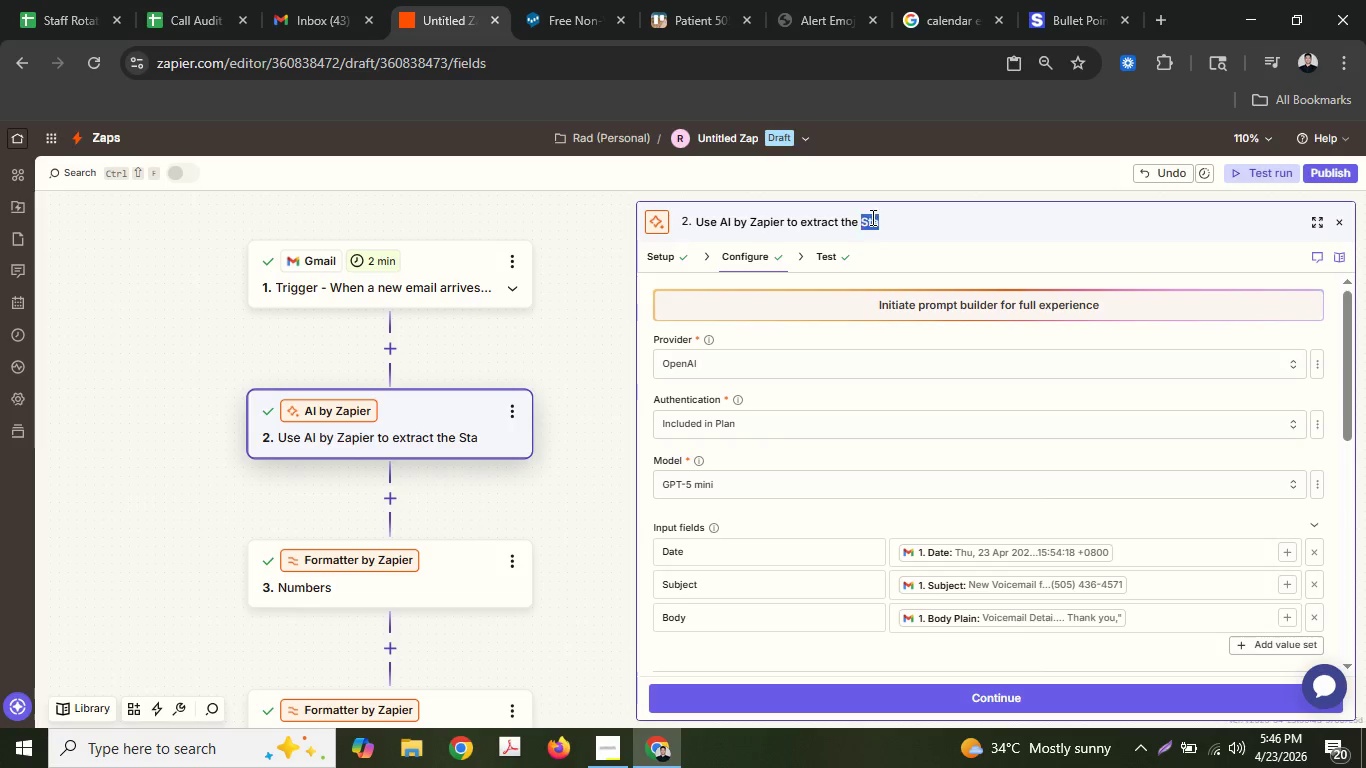 
triple_click([871, 217])
 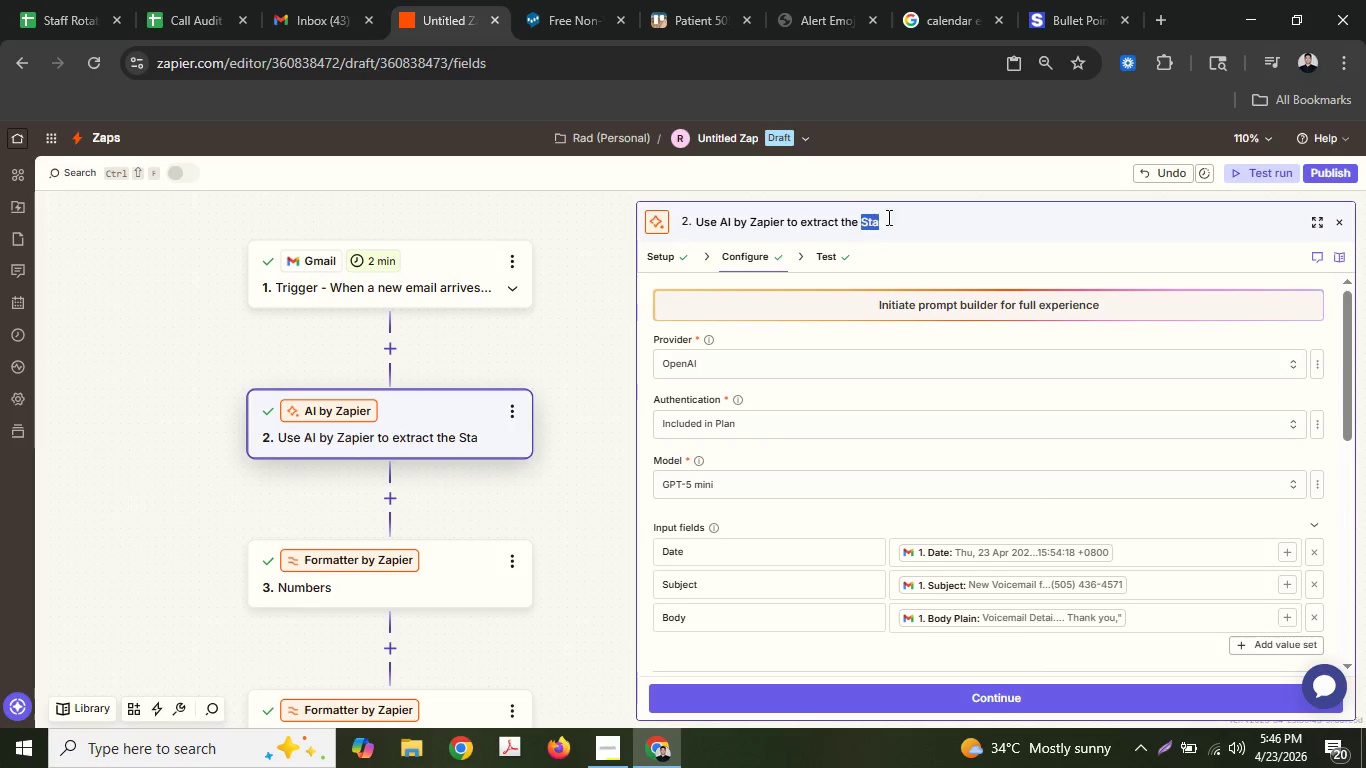 
key(Control+ControlLeft)
 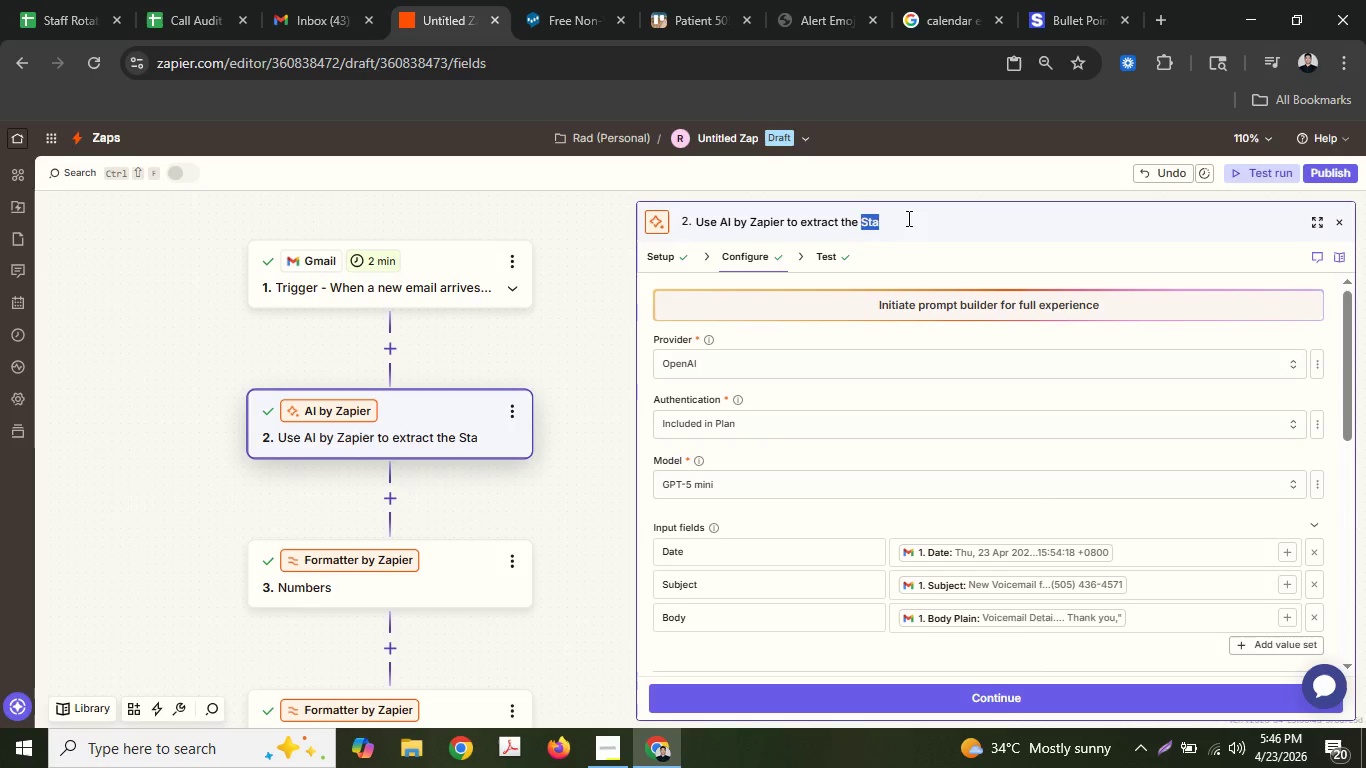 
key(Control+V)
 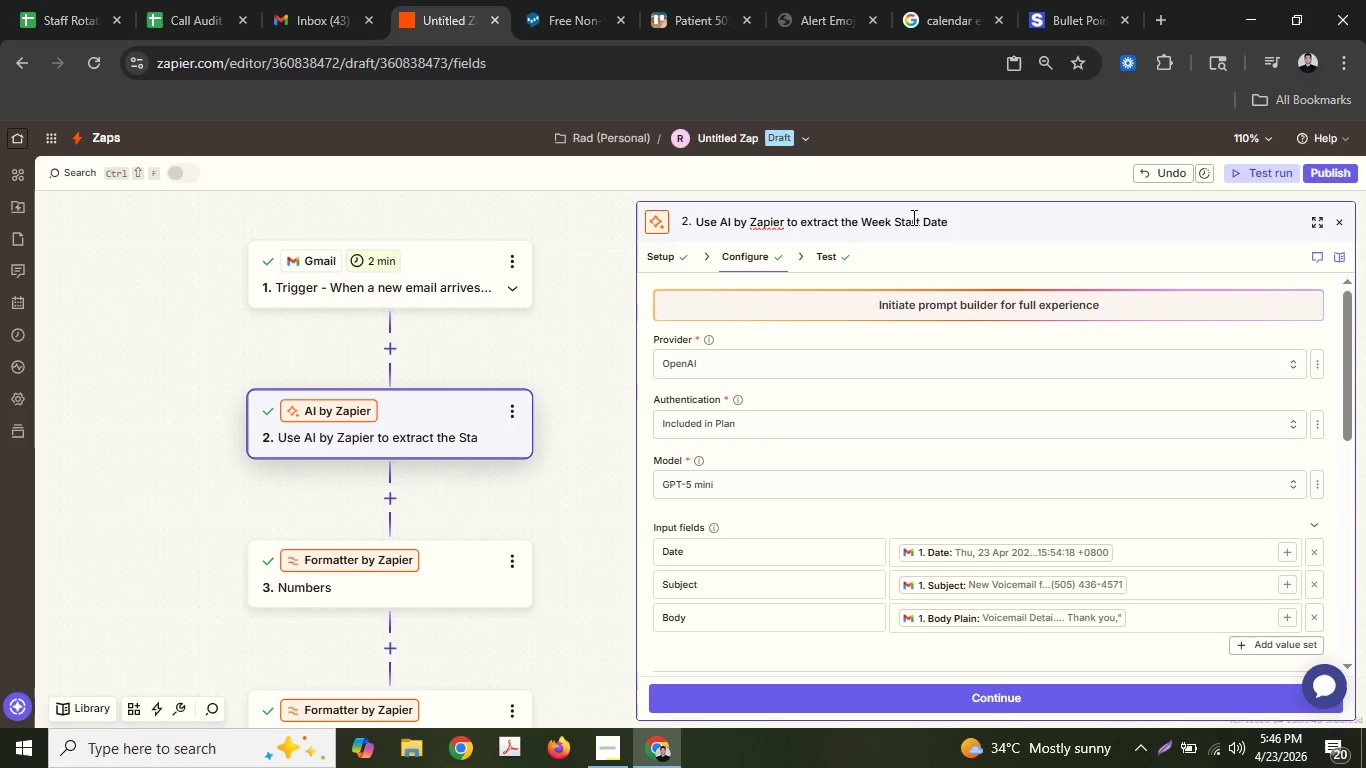 
key(Space)
 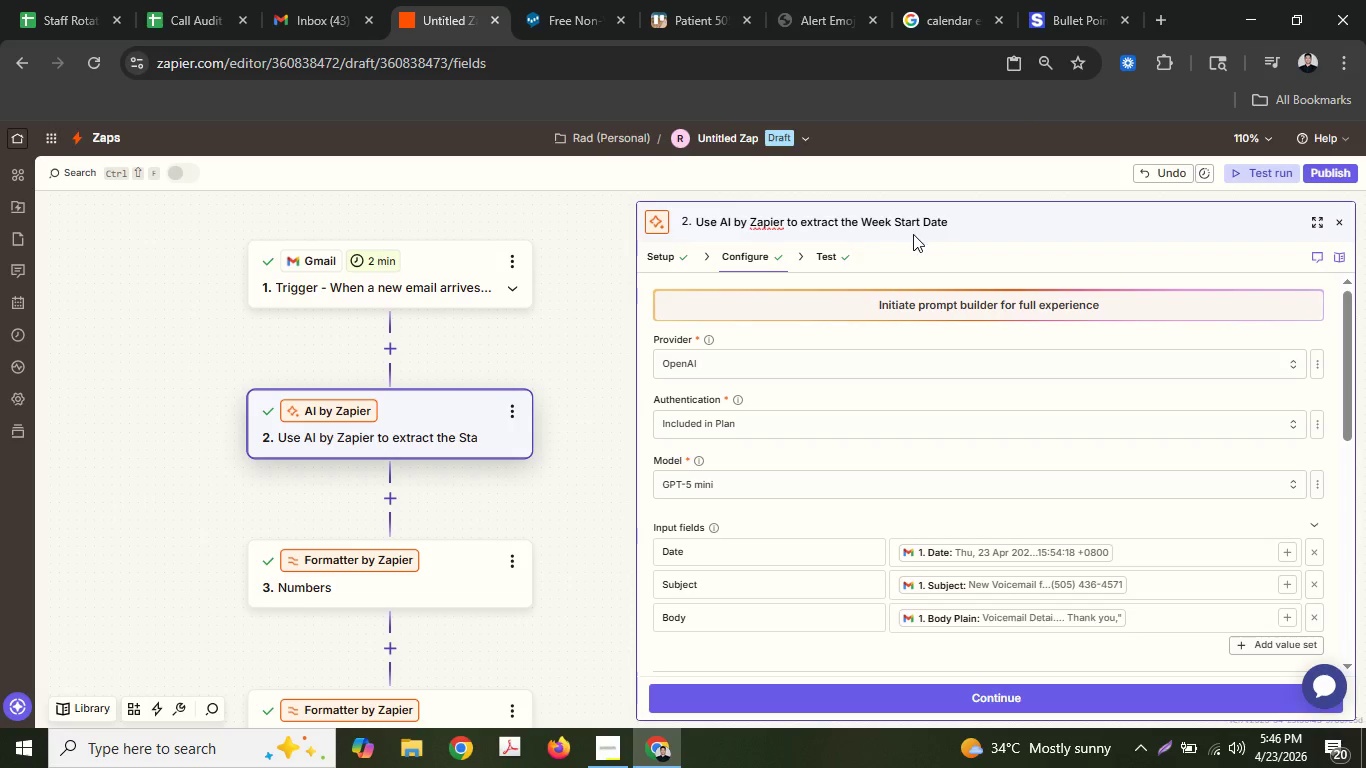 
type(and Other)
 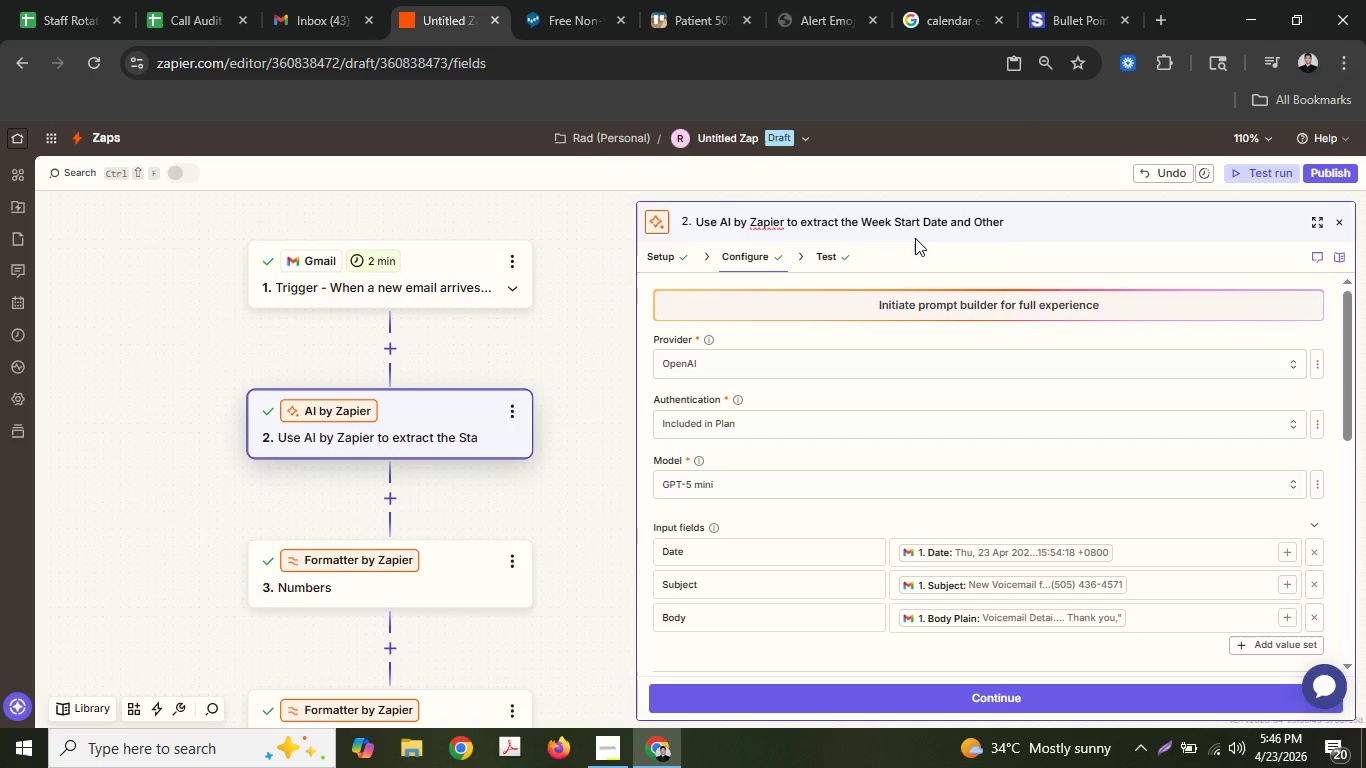 
hold_key(key=Backspace, duration=0.61)
 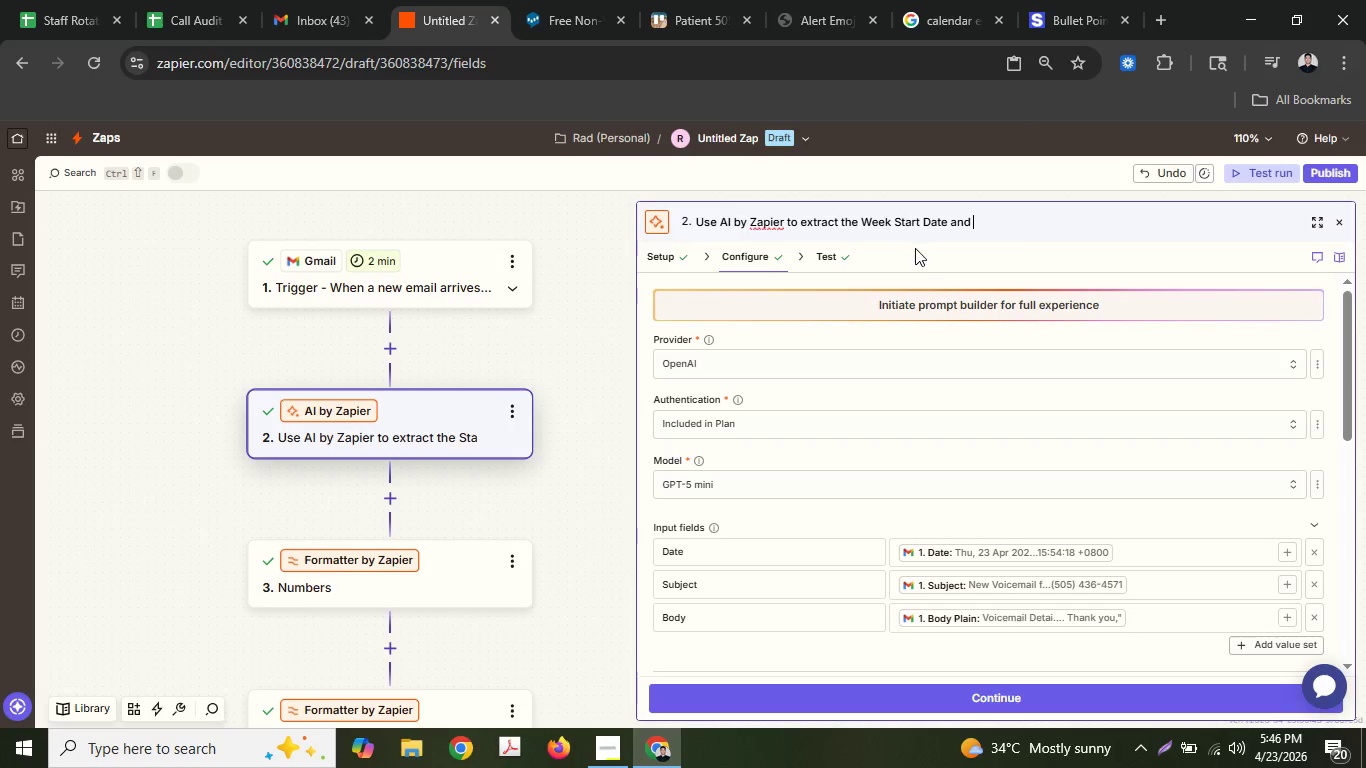 
key(Shift+ShiftLeft)
 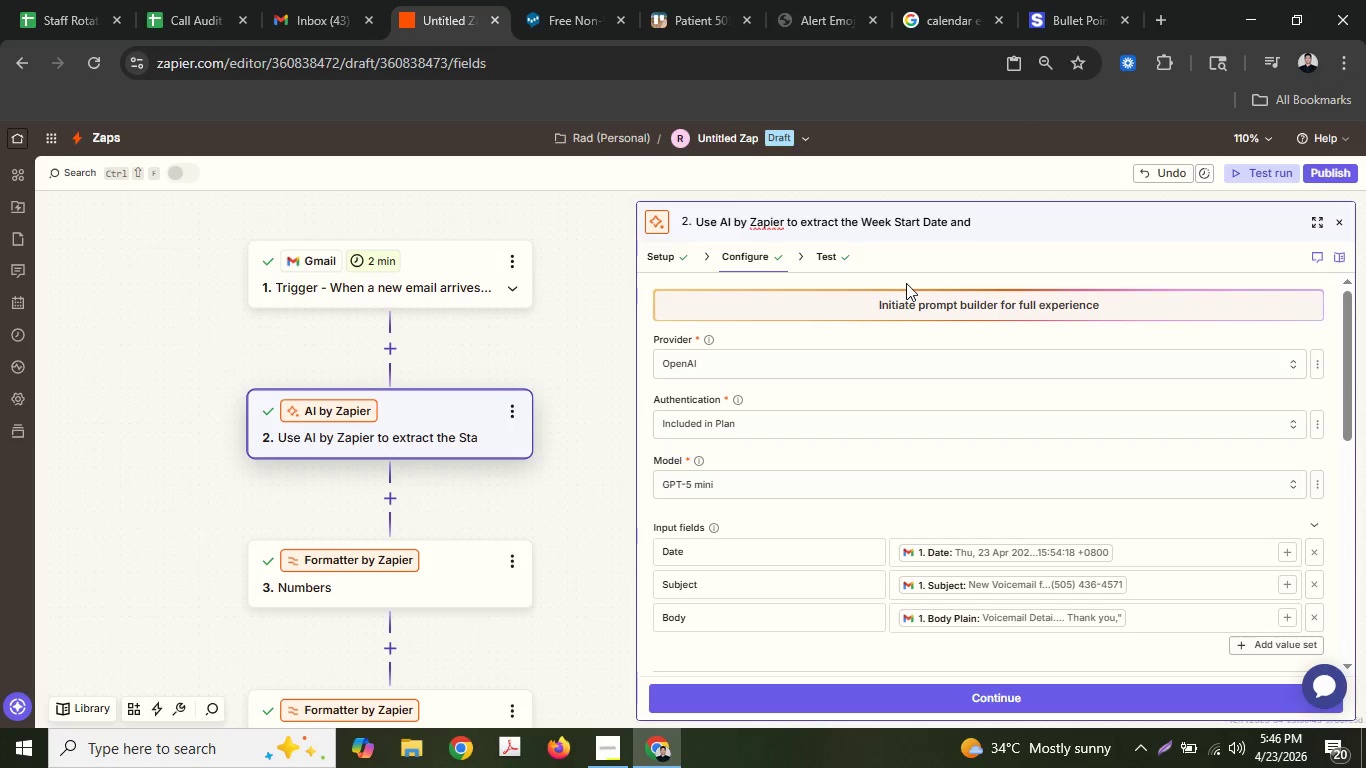 
type(Call Aui)
key(Backspace)
type(di)
 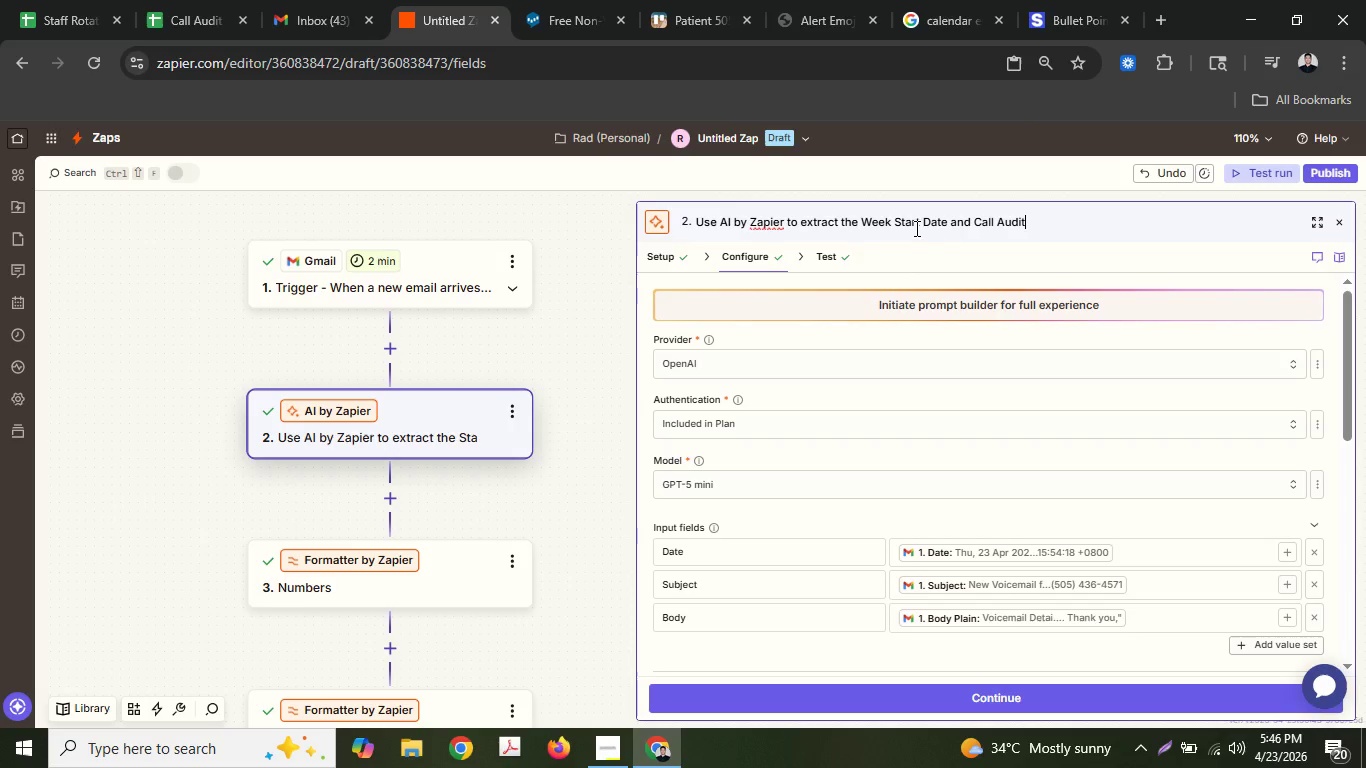 
type(t fields)
 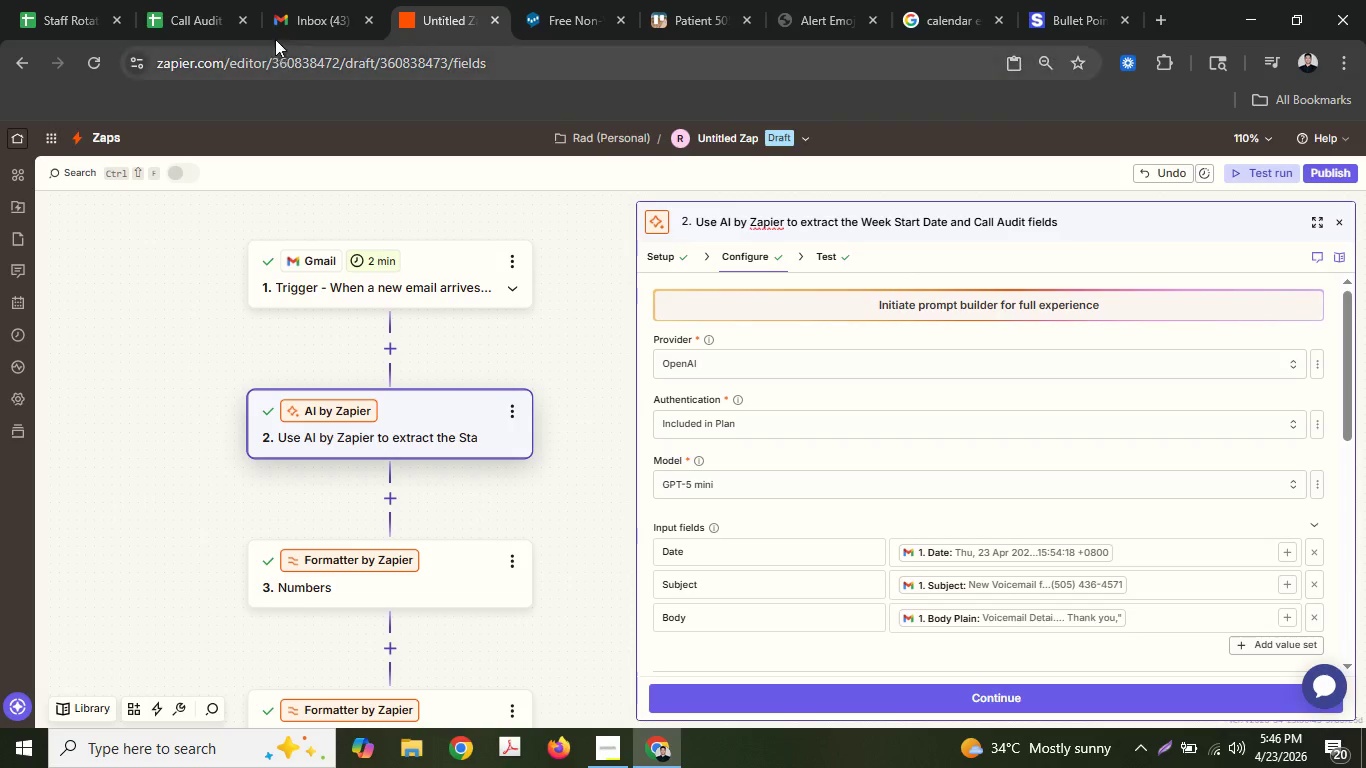 
left_click([262, 20])
 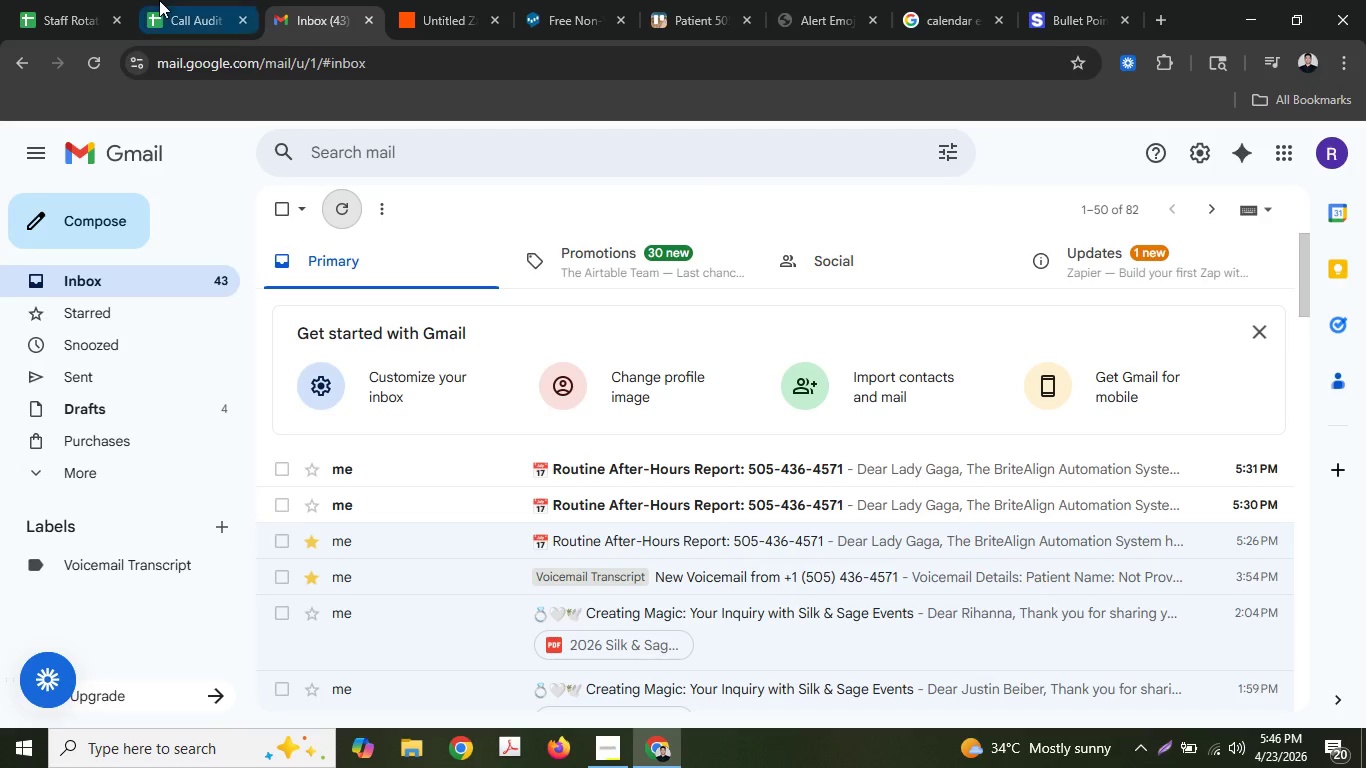 
left_click([159, 0])
 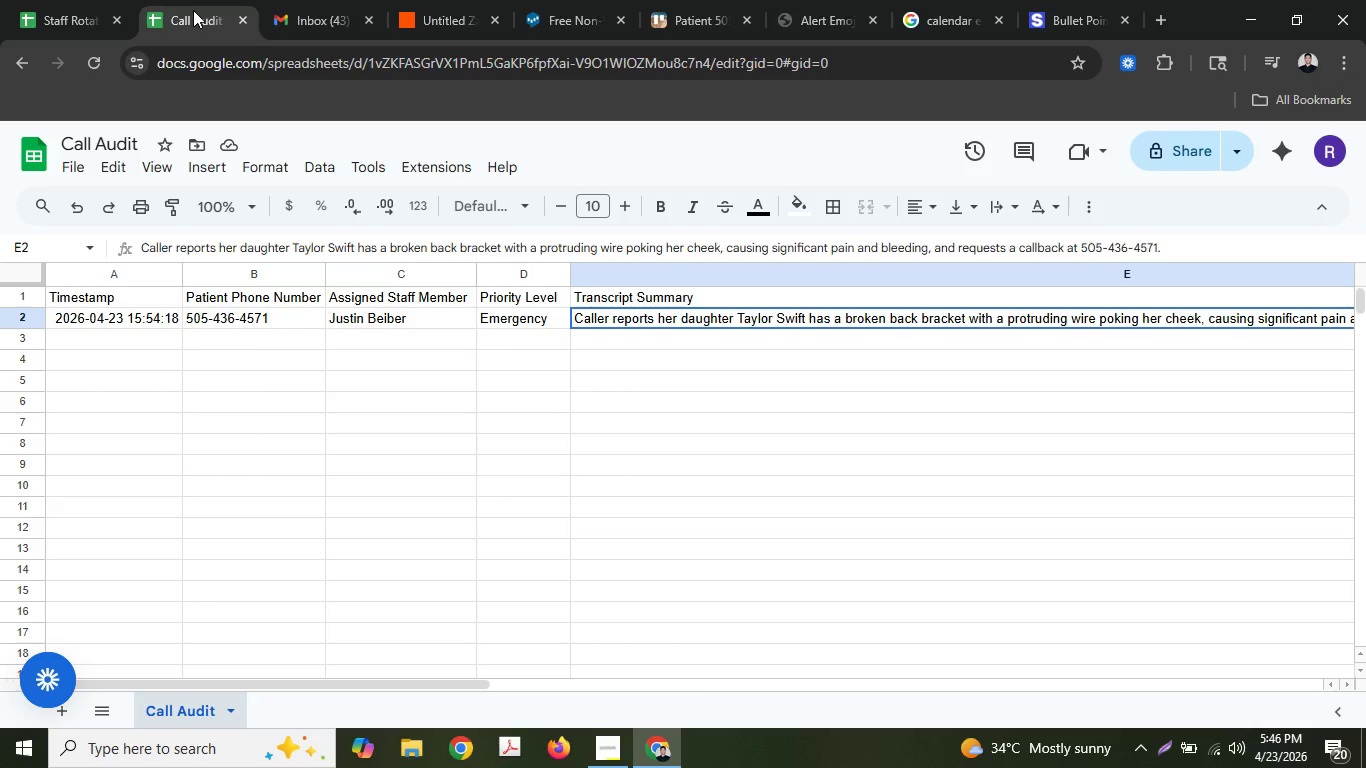 
wait(7.17)
 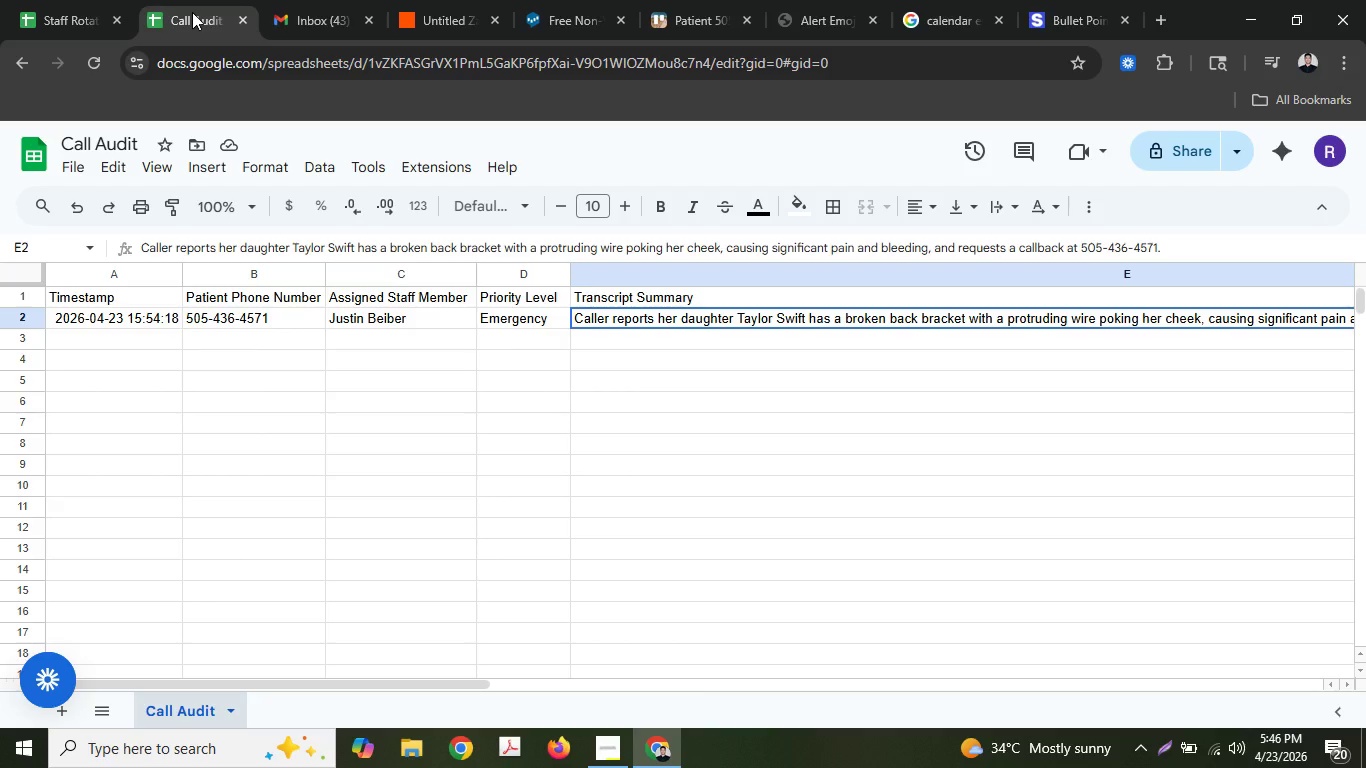 
left_click([359, 0])
 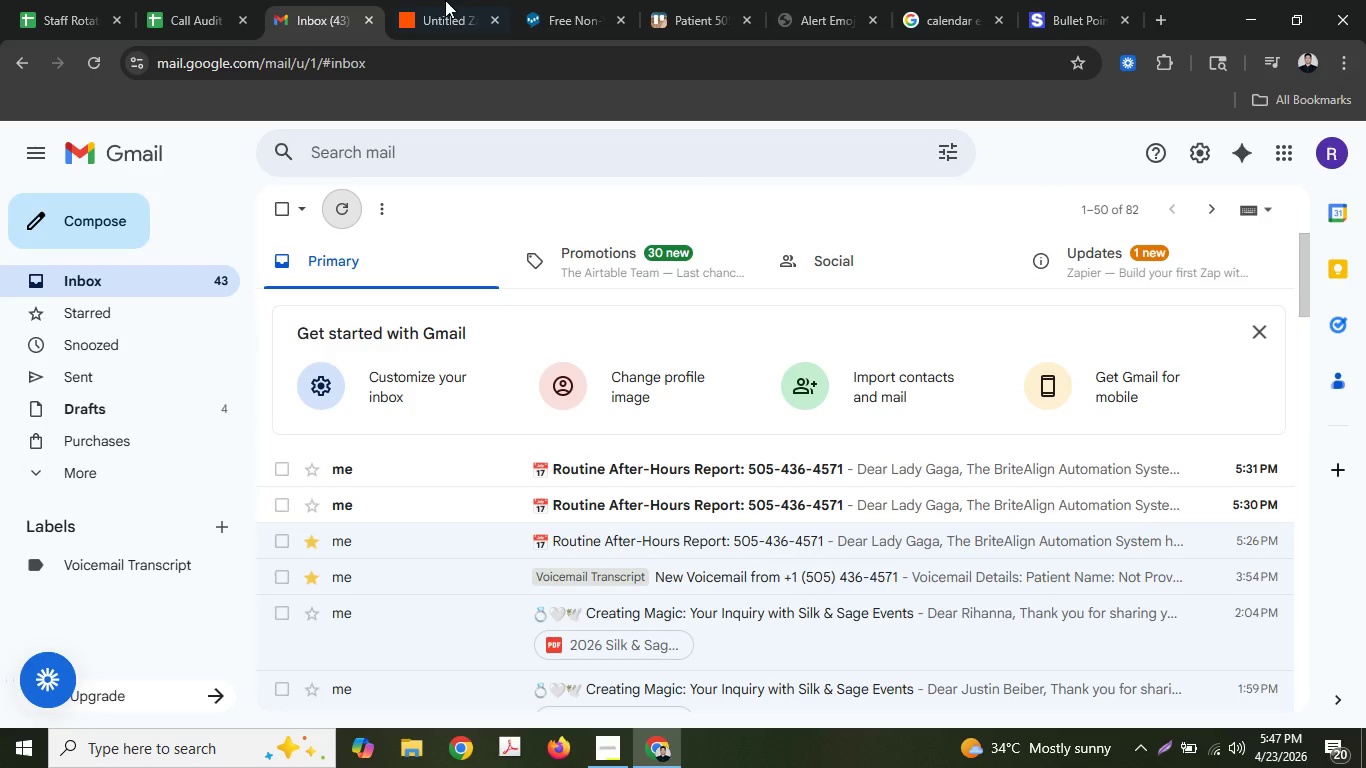 
left_click([466, 0])
 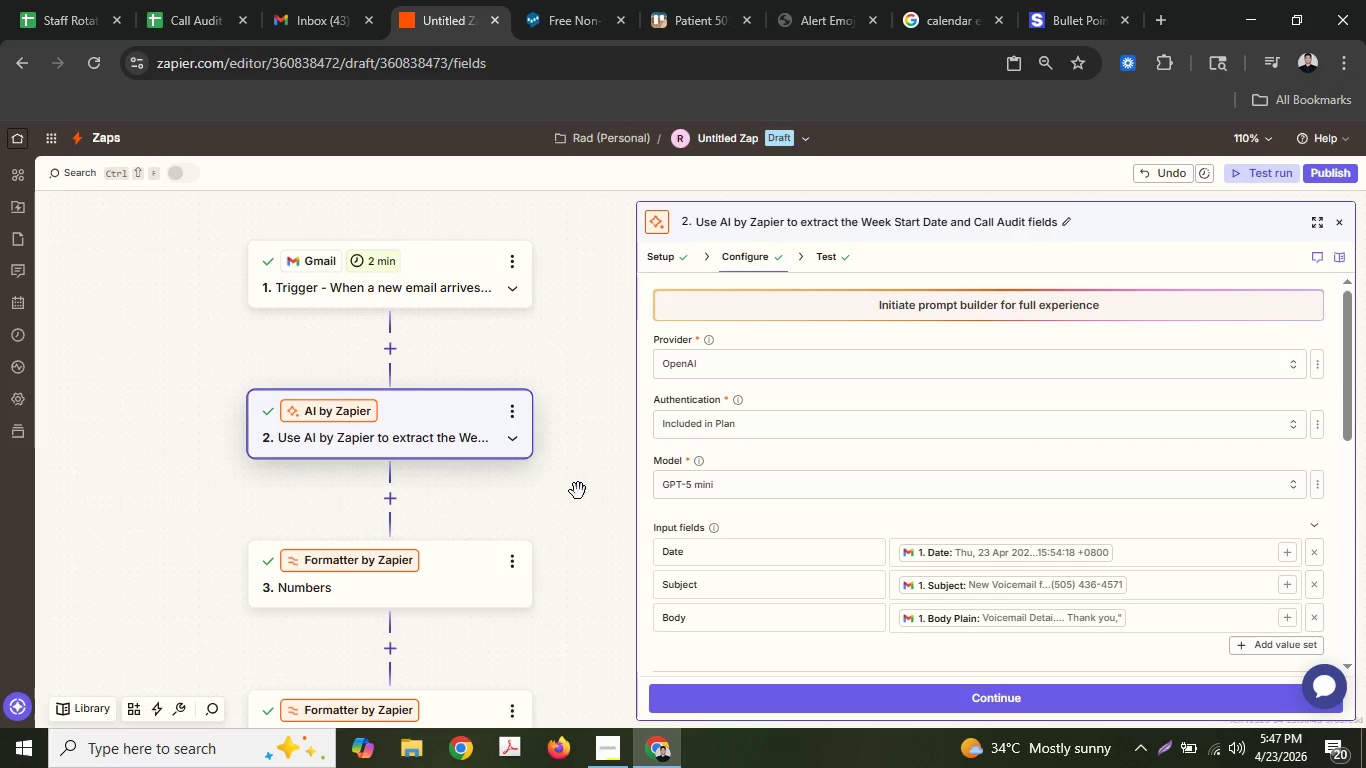 
scroll: coordinate [759, 459], scroll_direction: down, amount: 6.0
 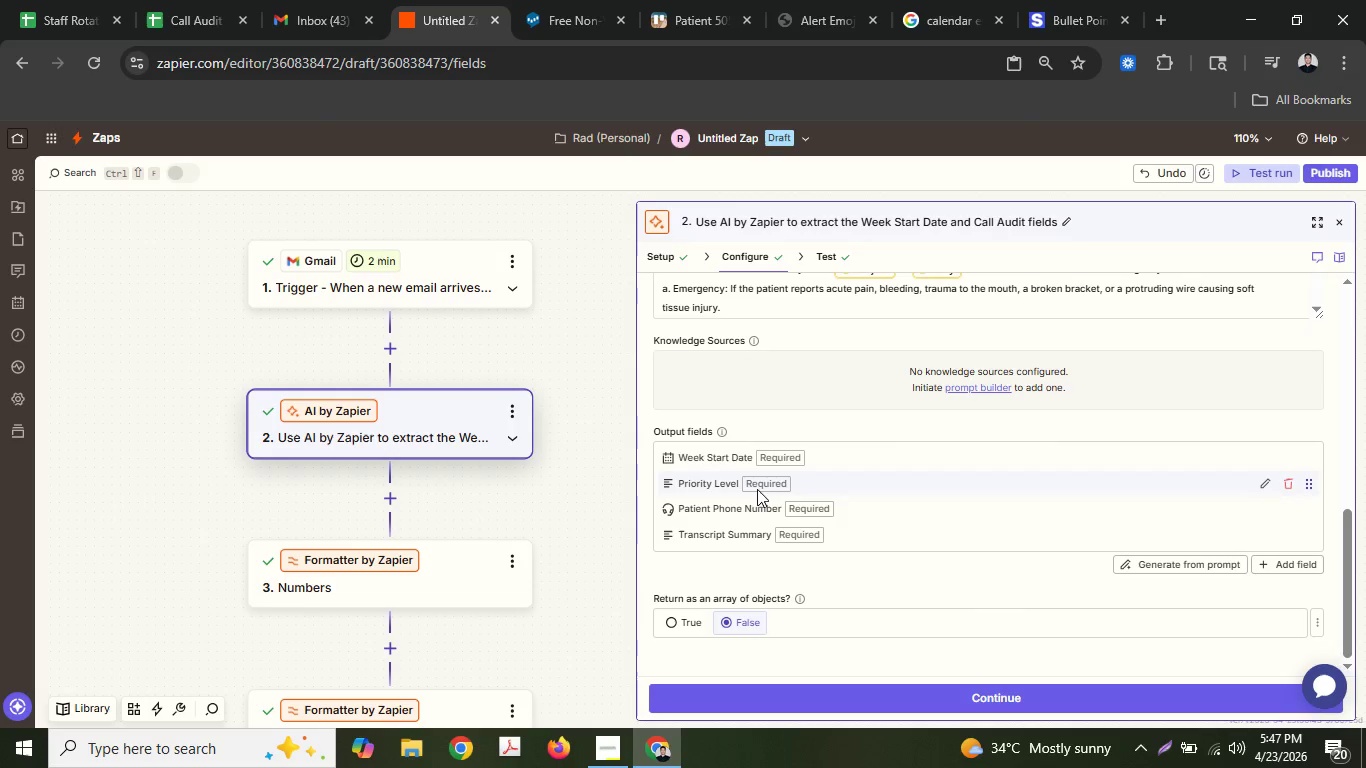 
scroll: coordinate [755, 481], scroll_direction: up, amount: 9.0
 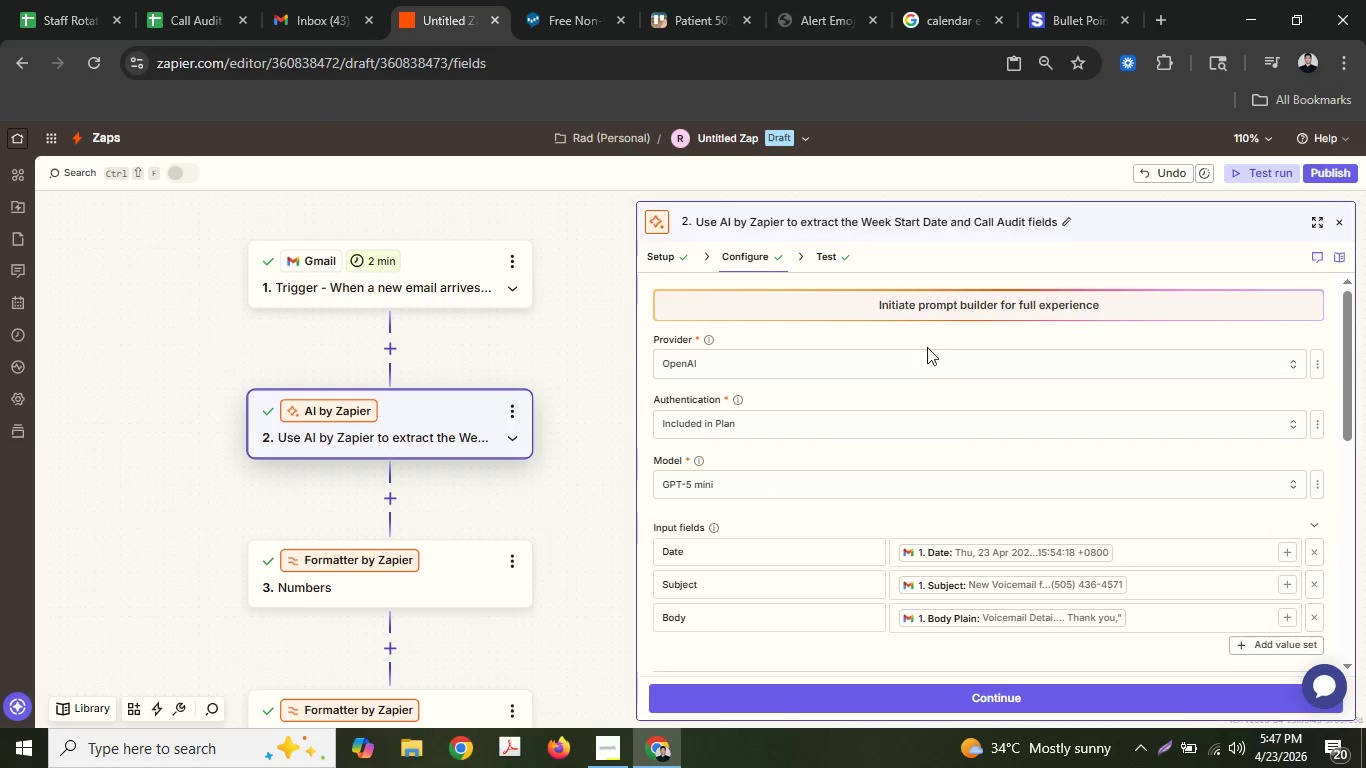 
scroll: coordinate [927, 351], scroll_direction: down, amount: 7.0
 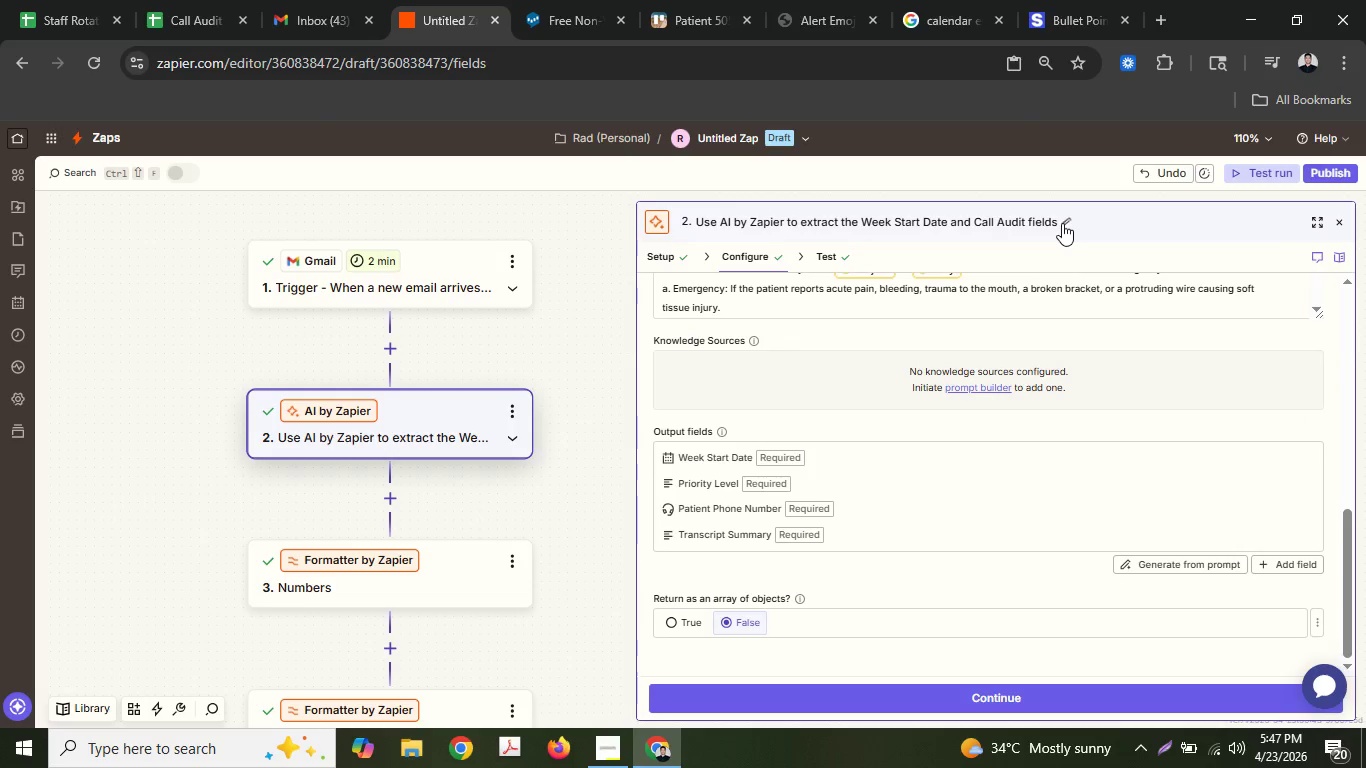 
wait(6.08)
 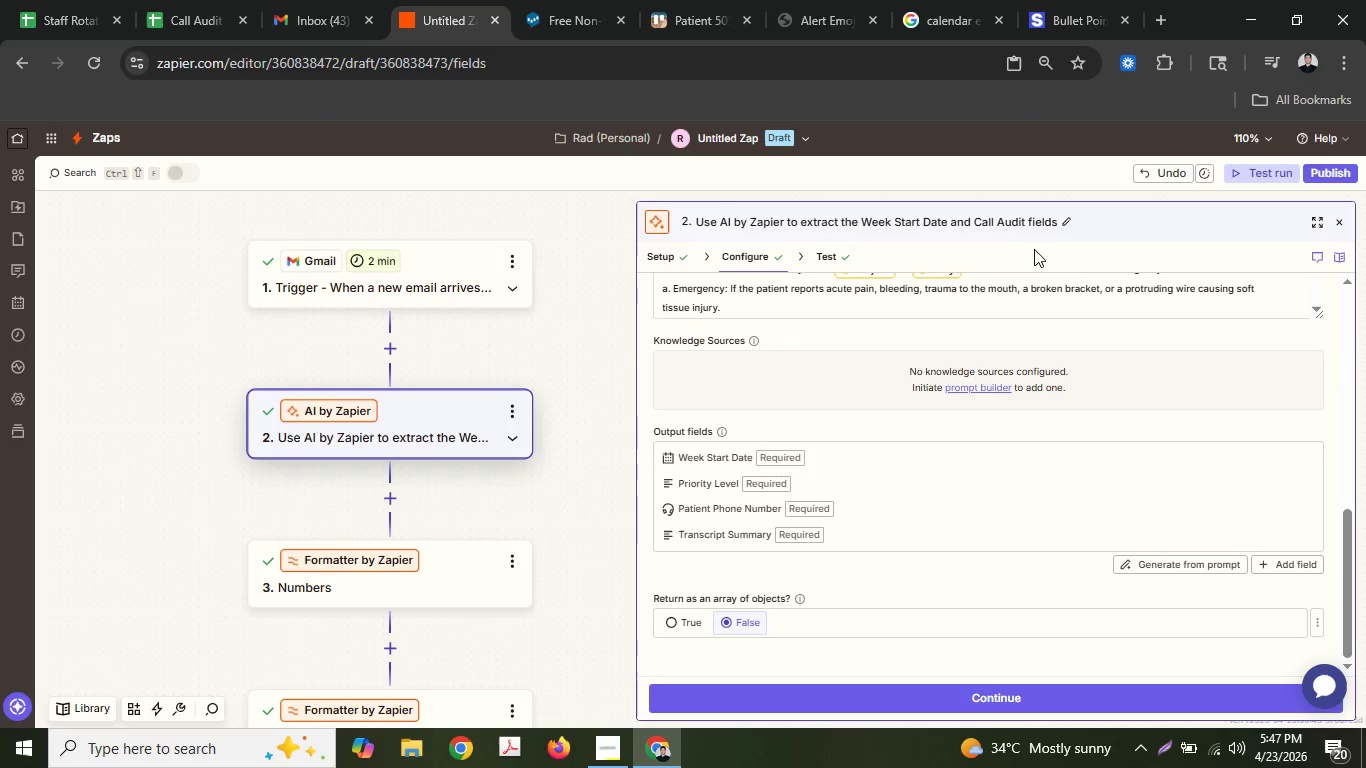 
left_click([1062, 223])
 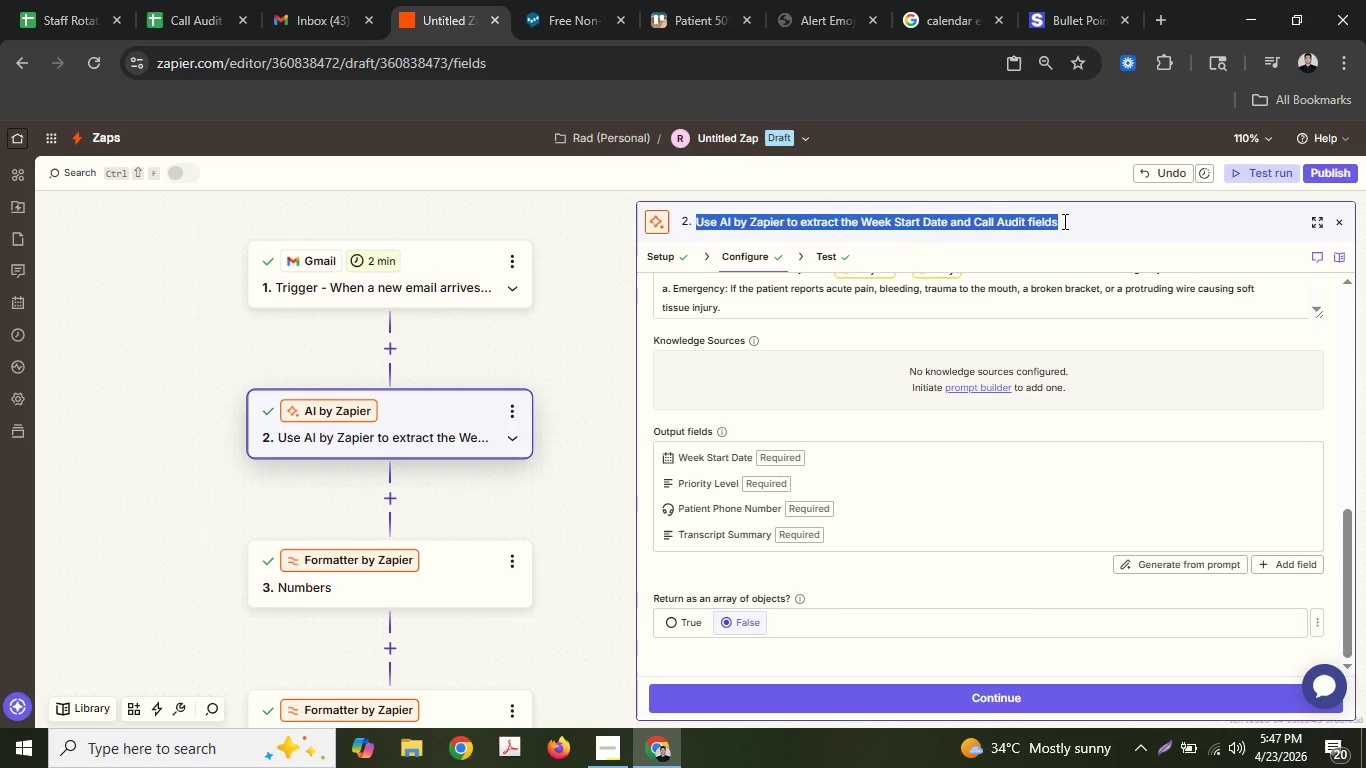 
left_click([1063, 221])
 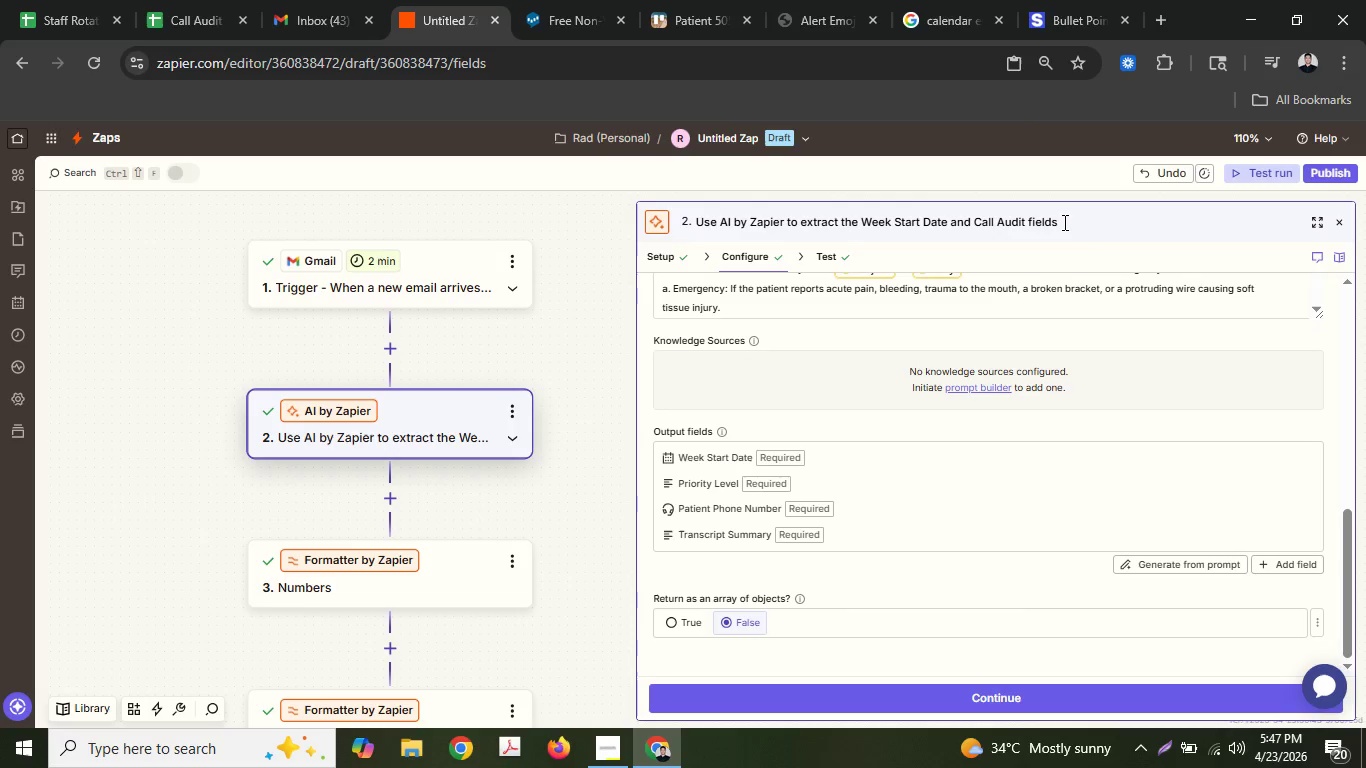 
key(ArrowLeft)
 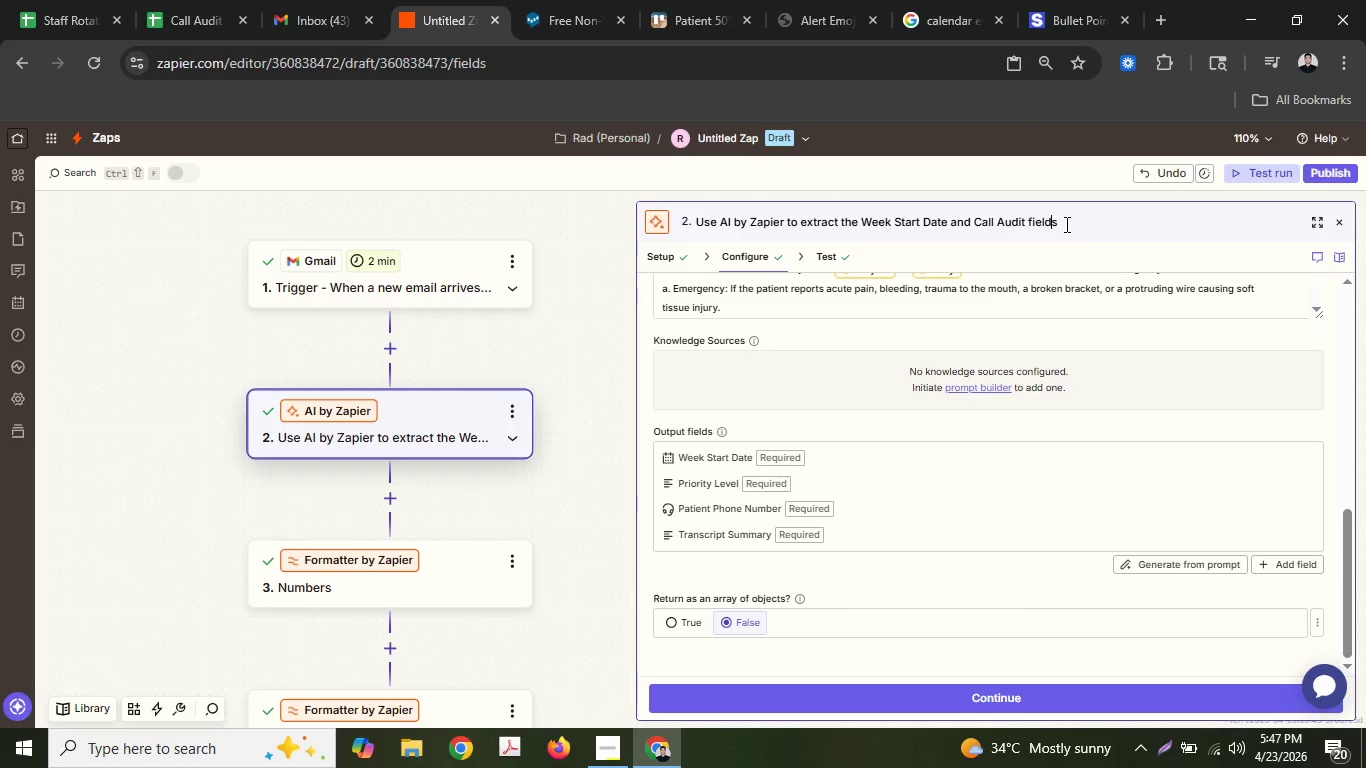 
key(ArrowLeft)
 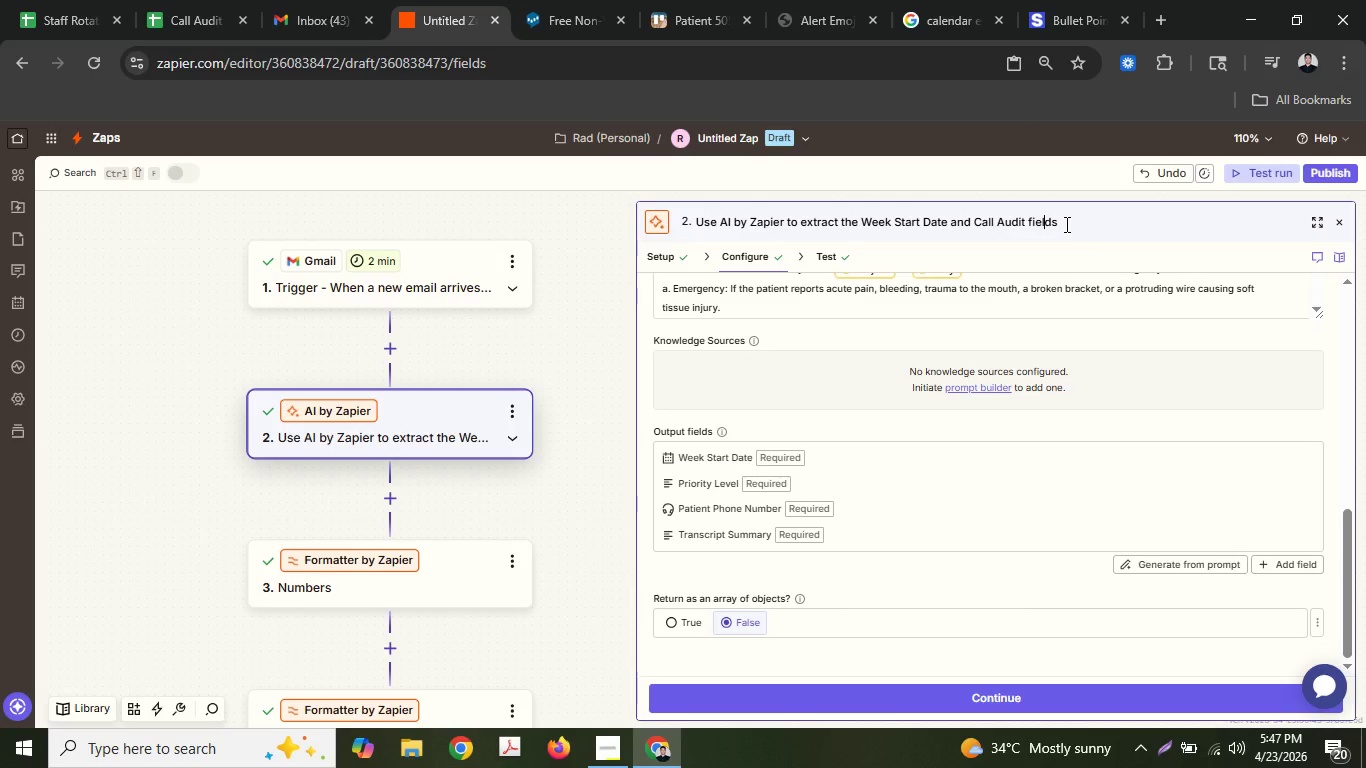 
key(ArrowLeft)
 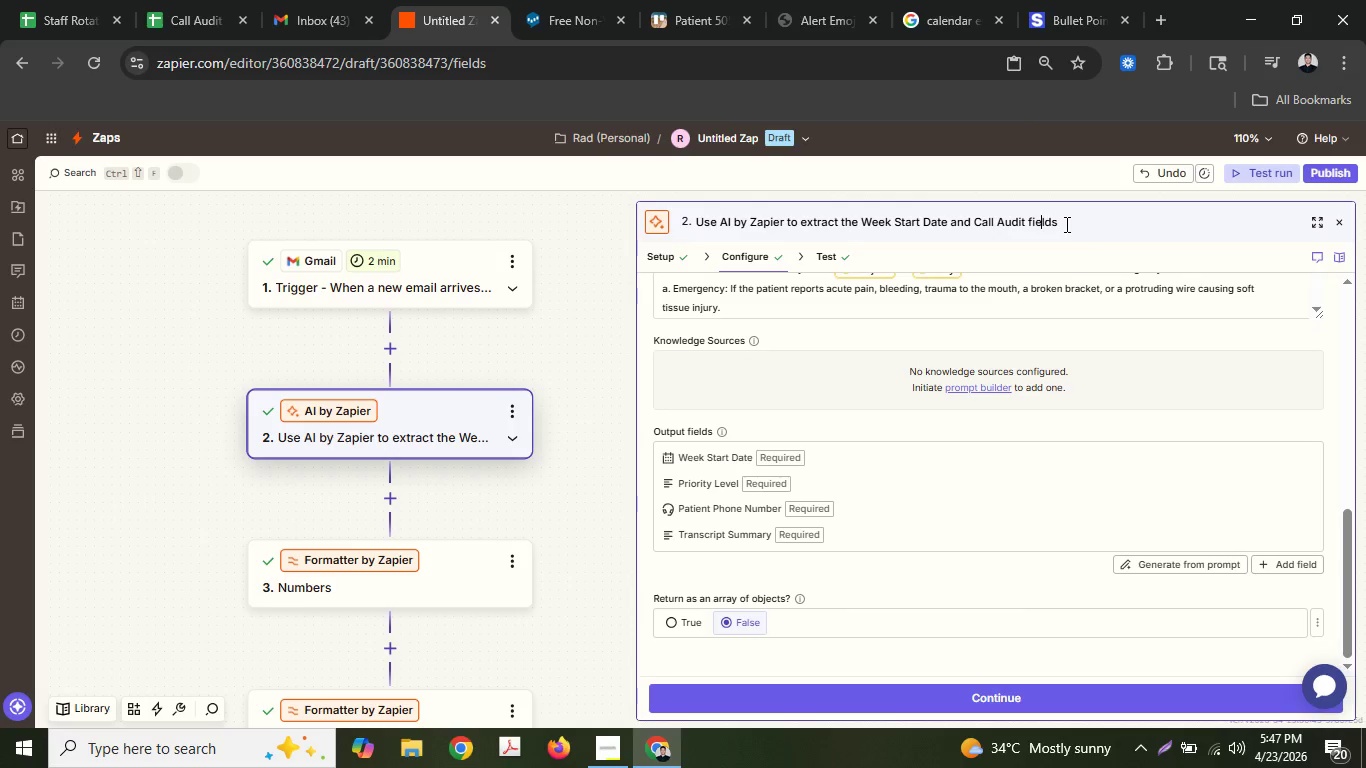 
key(ArrowLeft)
 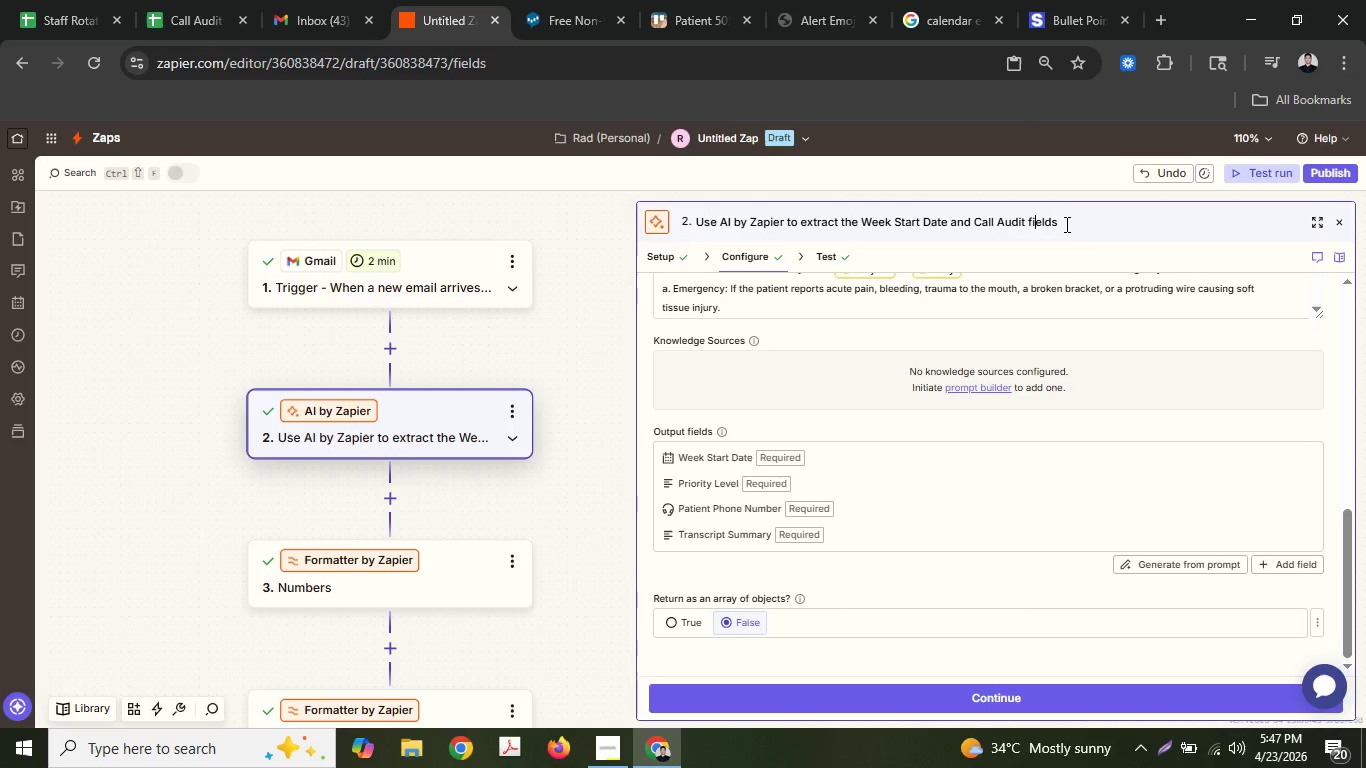 
key(ArrowLeft)
 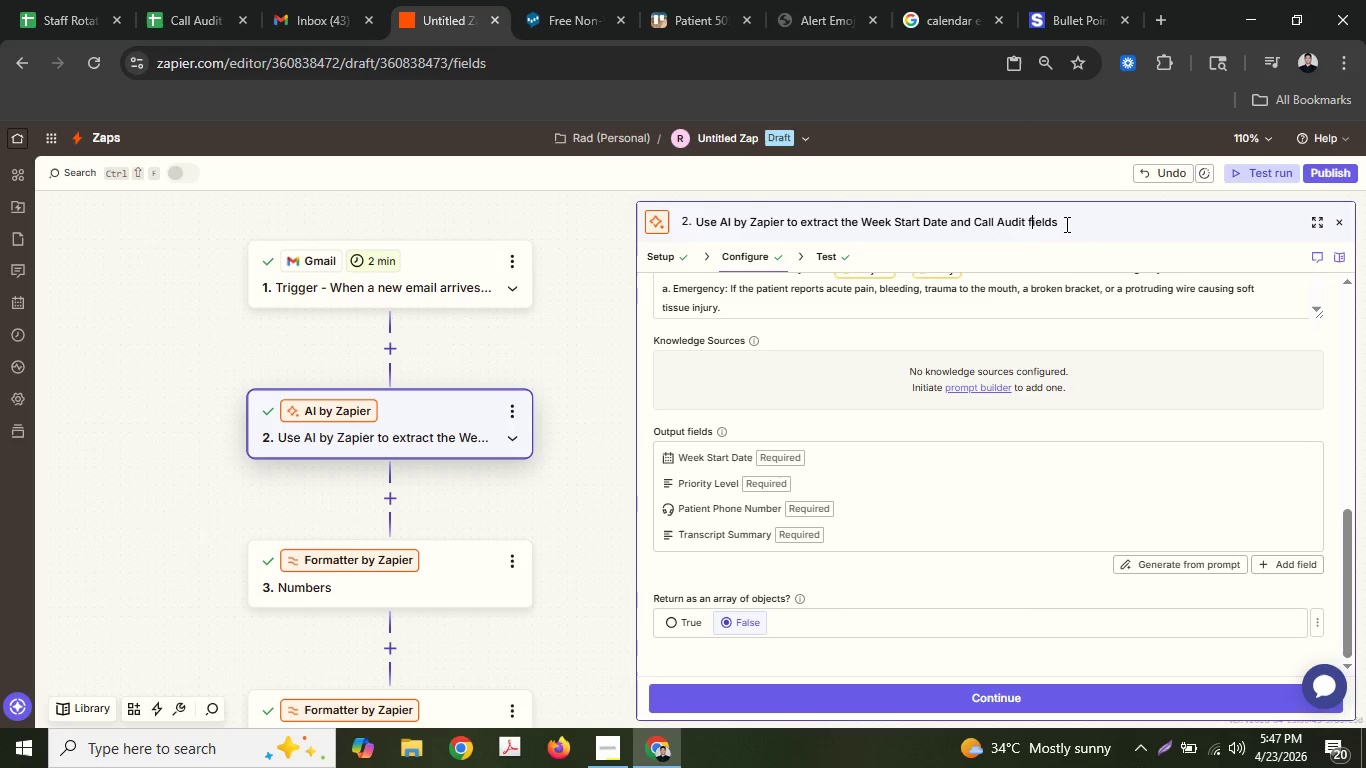 
key(ArrowLeft)
 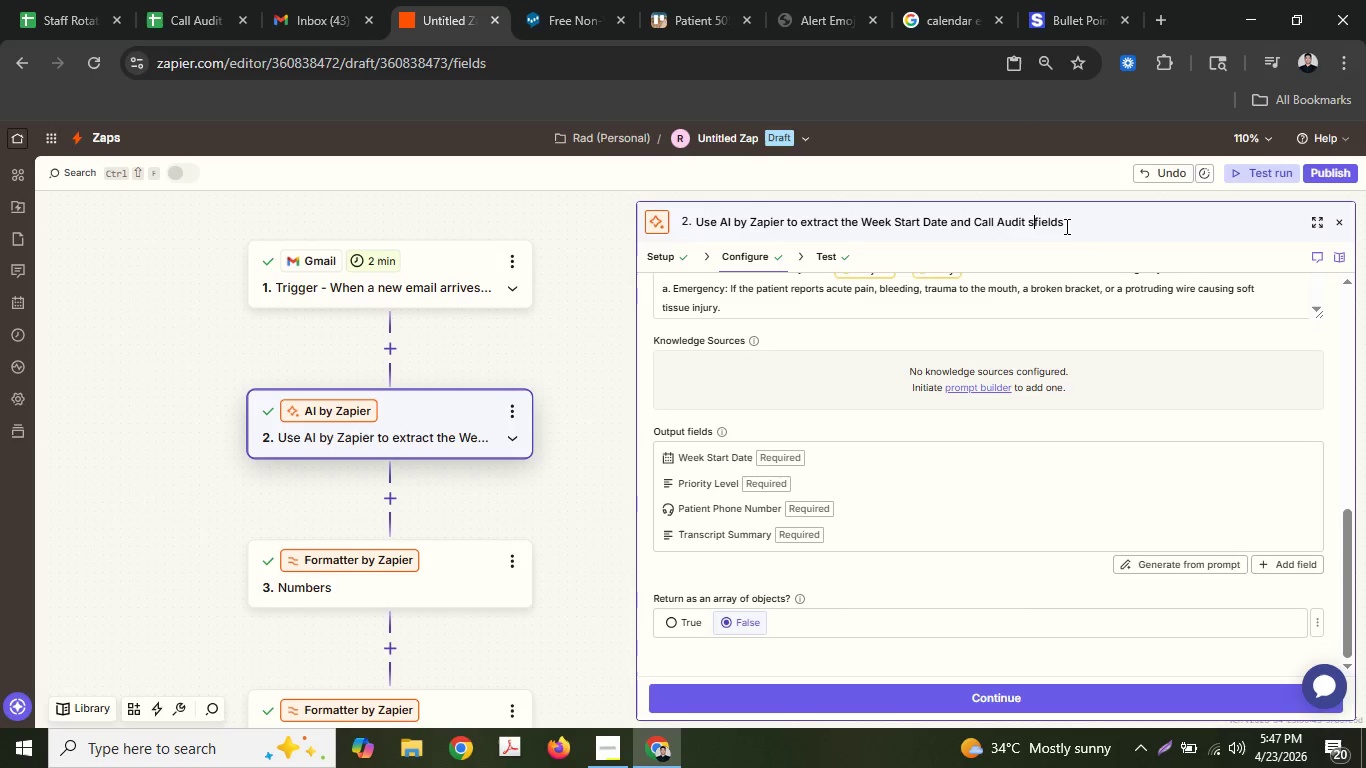 
type(she)
 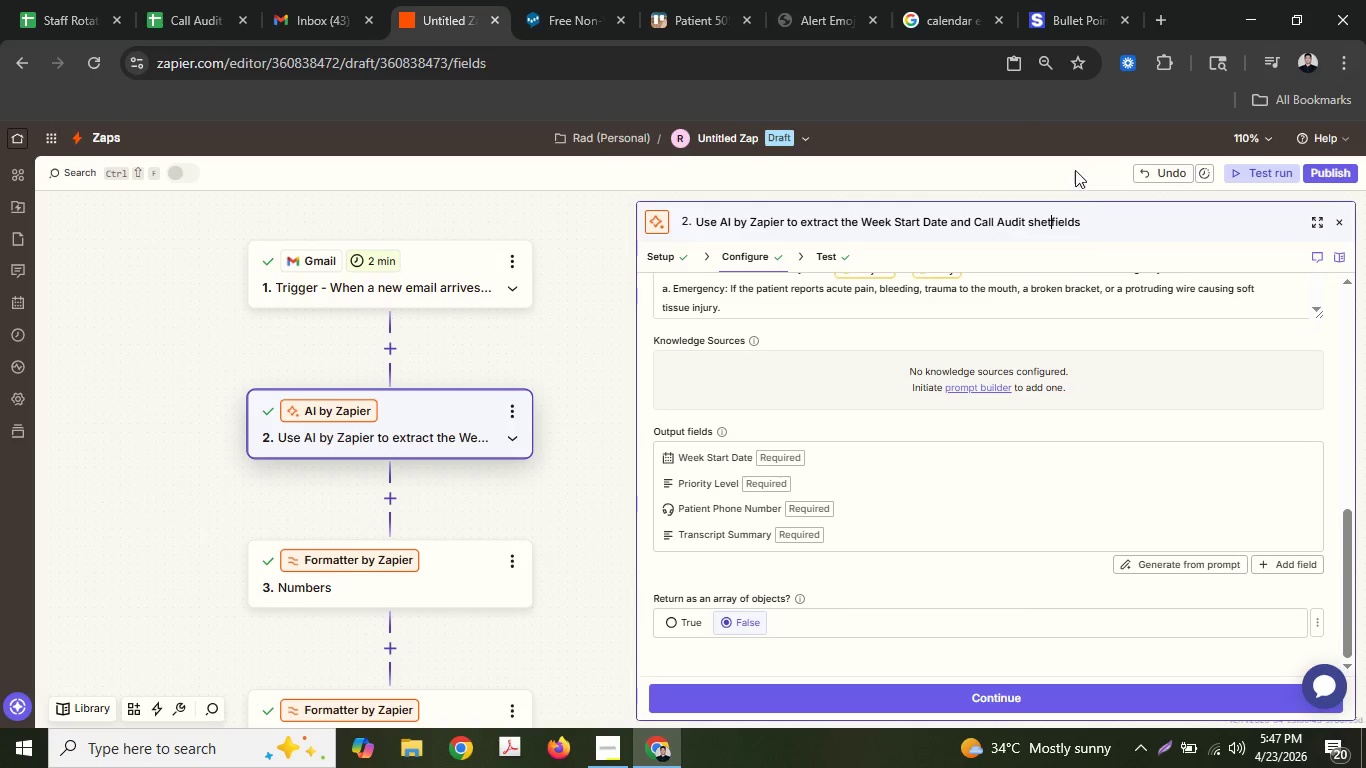 
type(t )
key(Backspace)
key(Backspace)
type(et )
 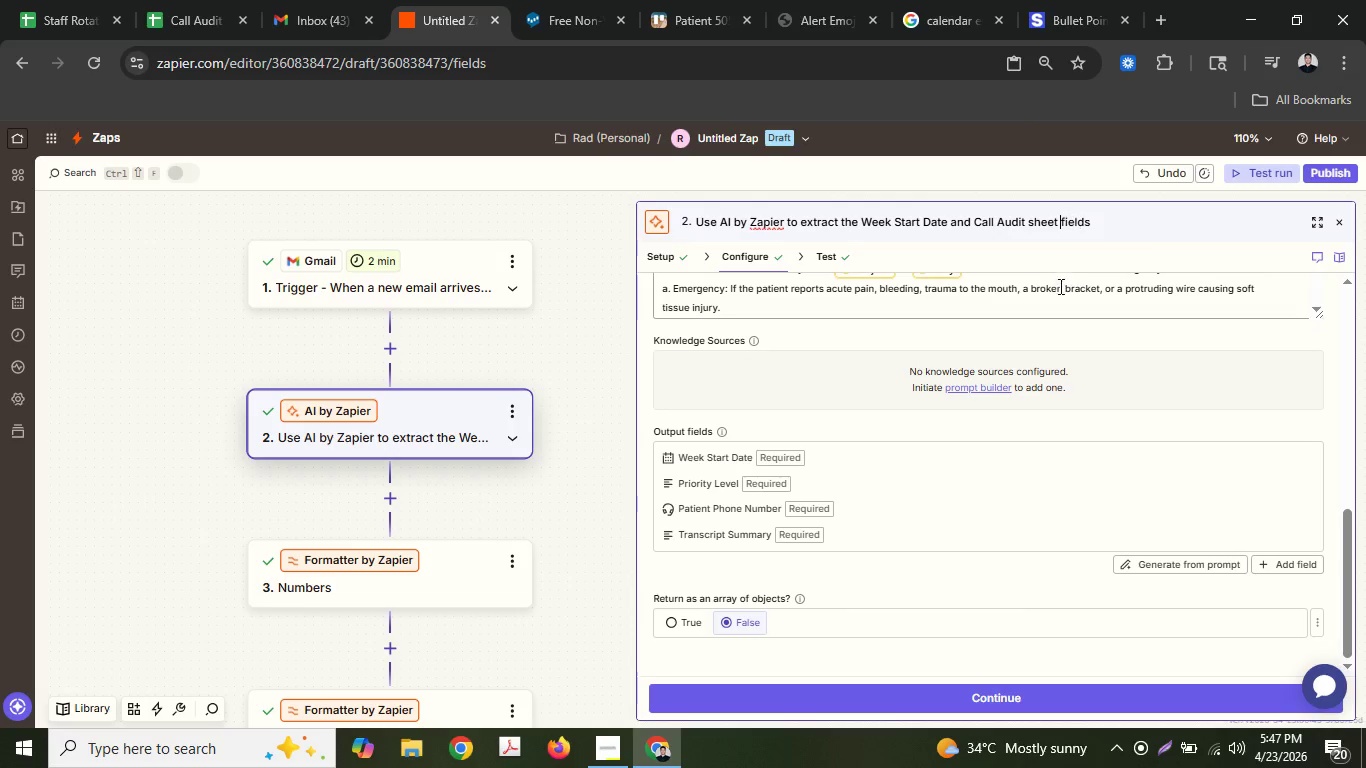 
key(Enter)
 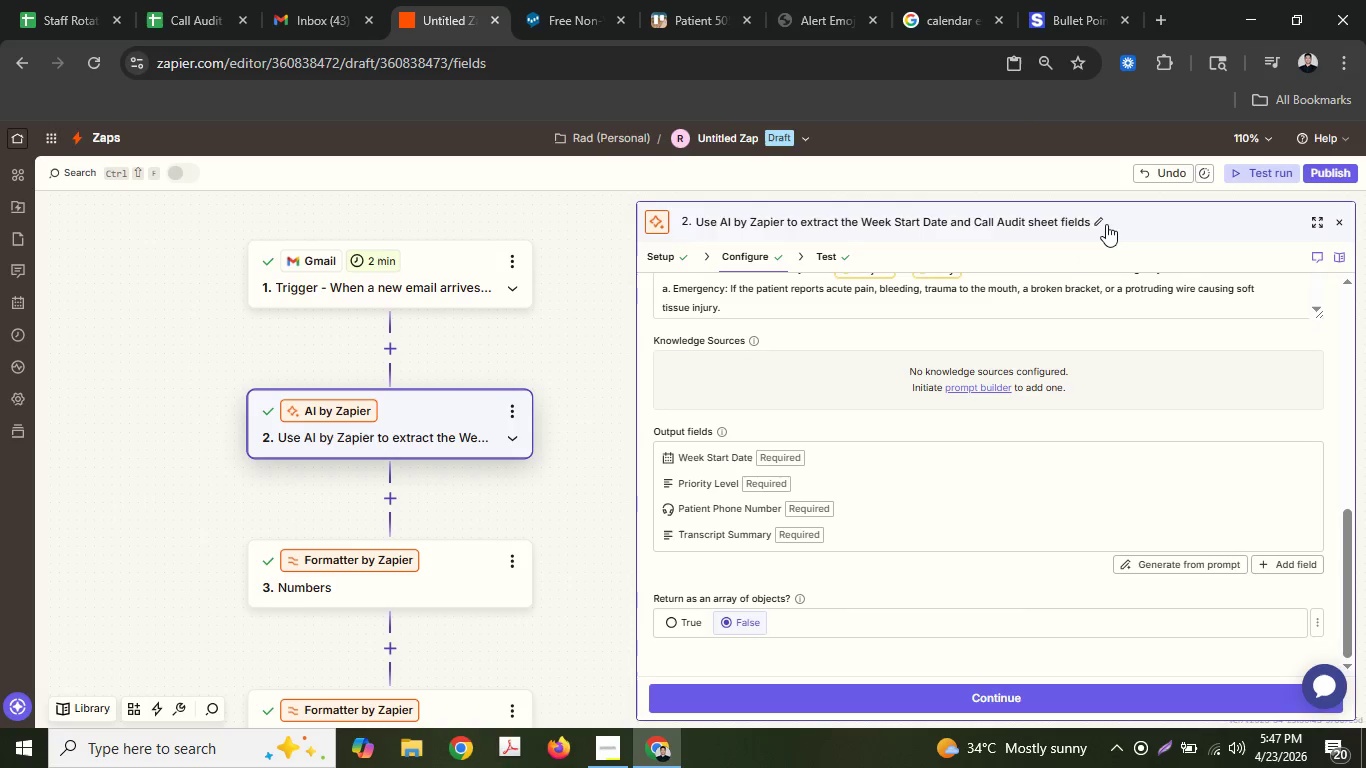 
double_click([1106, 224])
 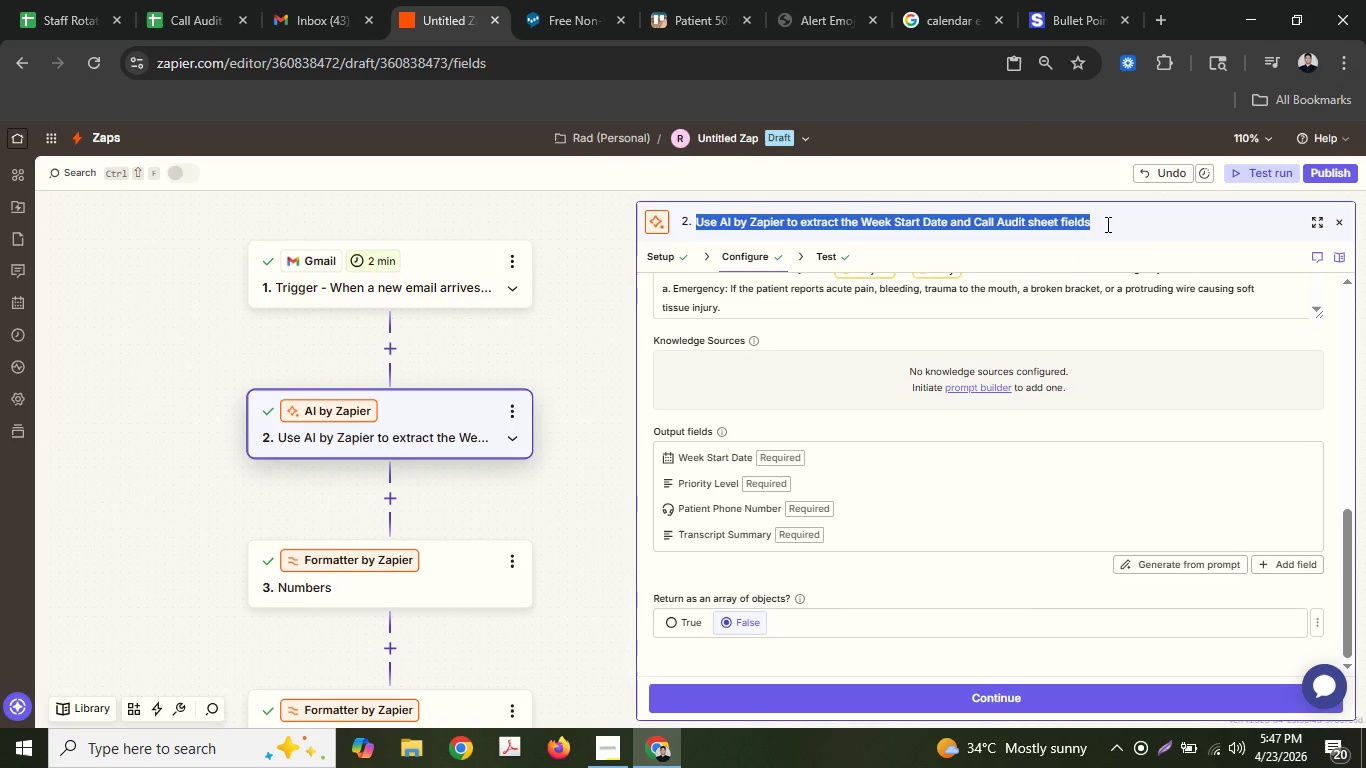 
triple_click([1106, 224])
 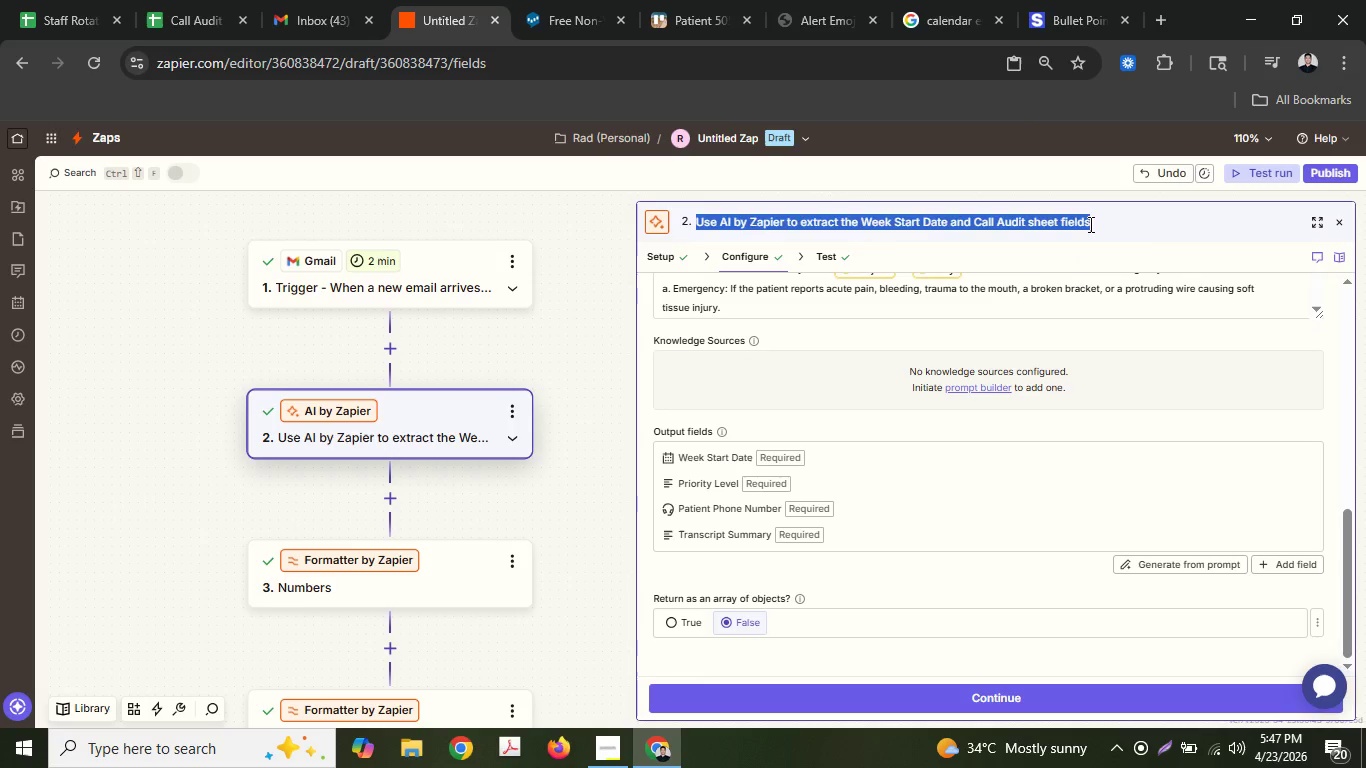 
triple_click([1089, 224])
 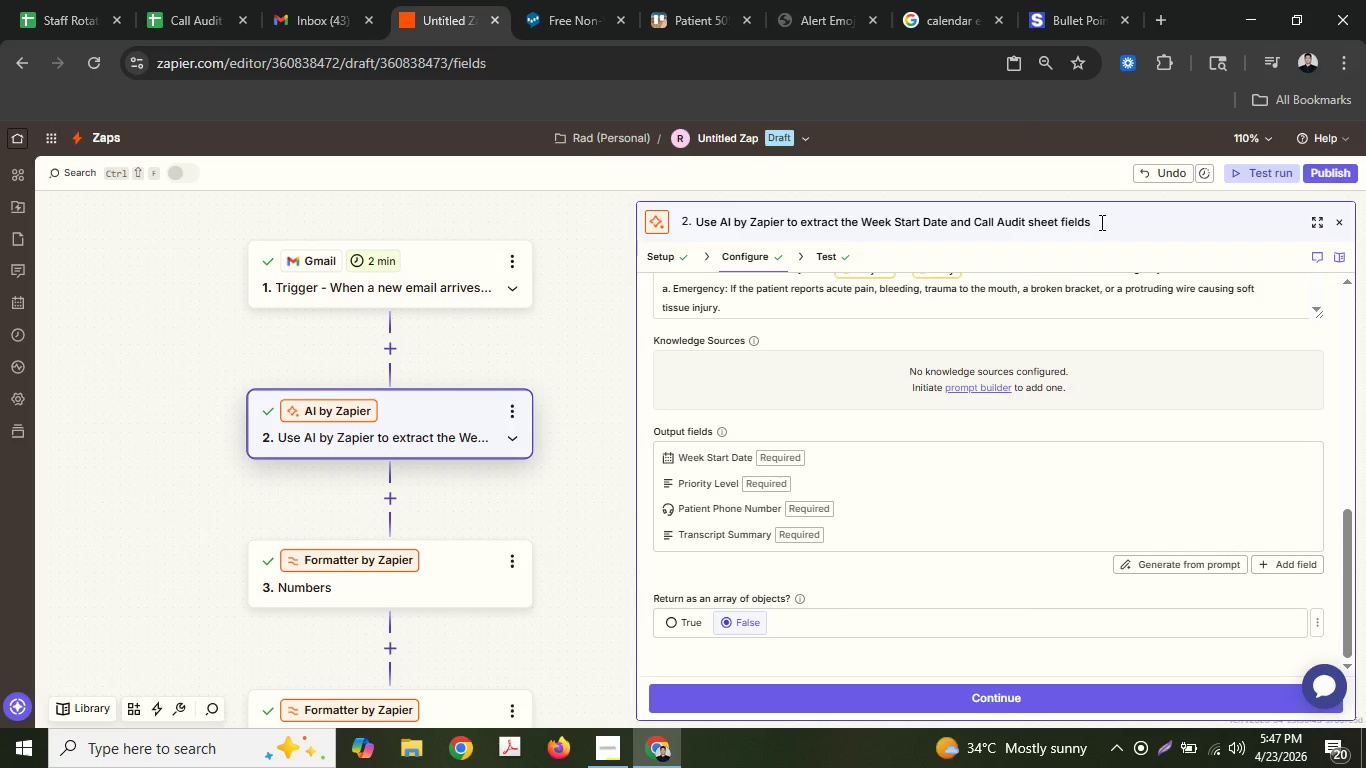 
key(Period)
 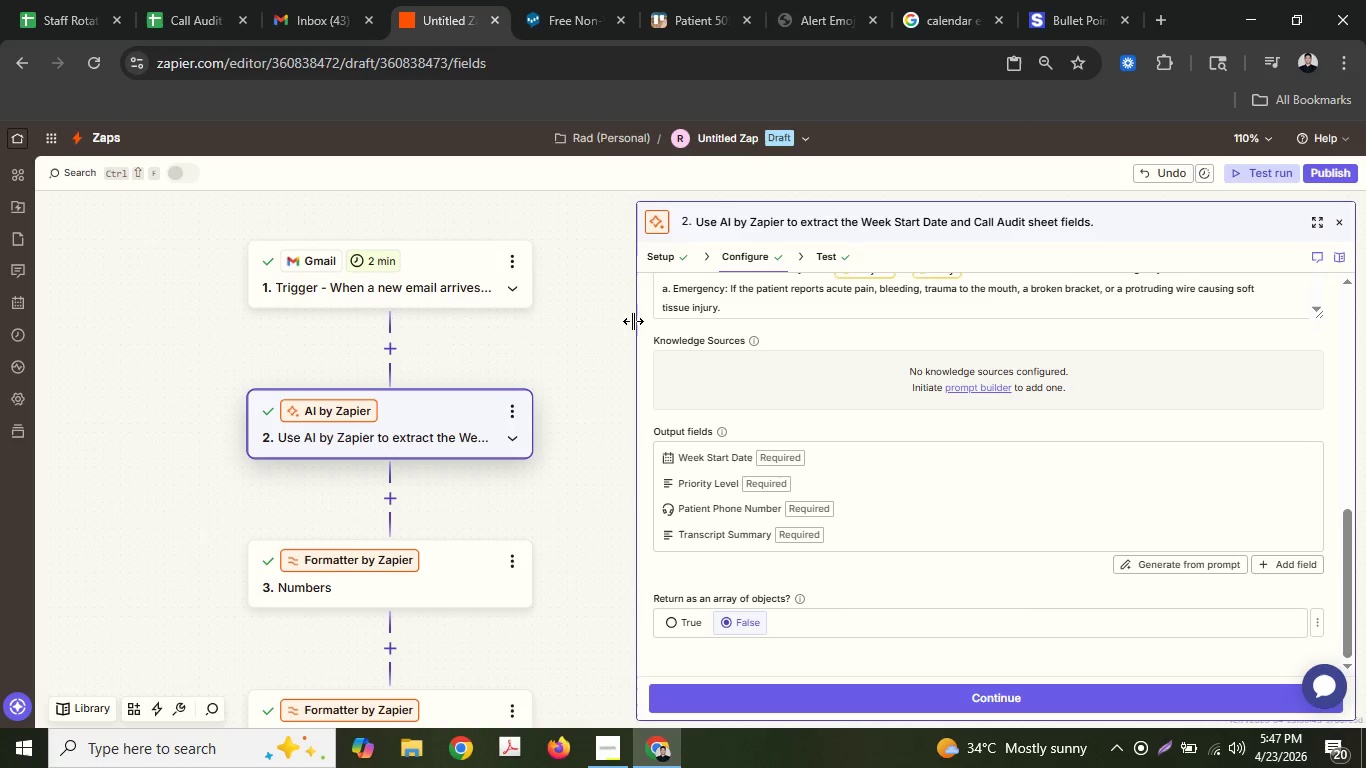 
left_click([622, 321])
 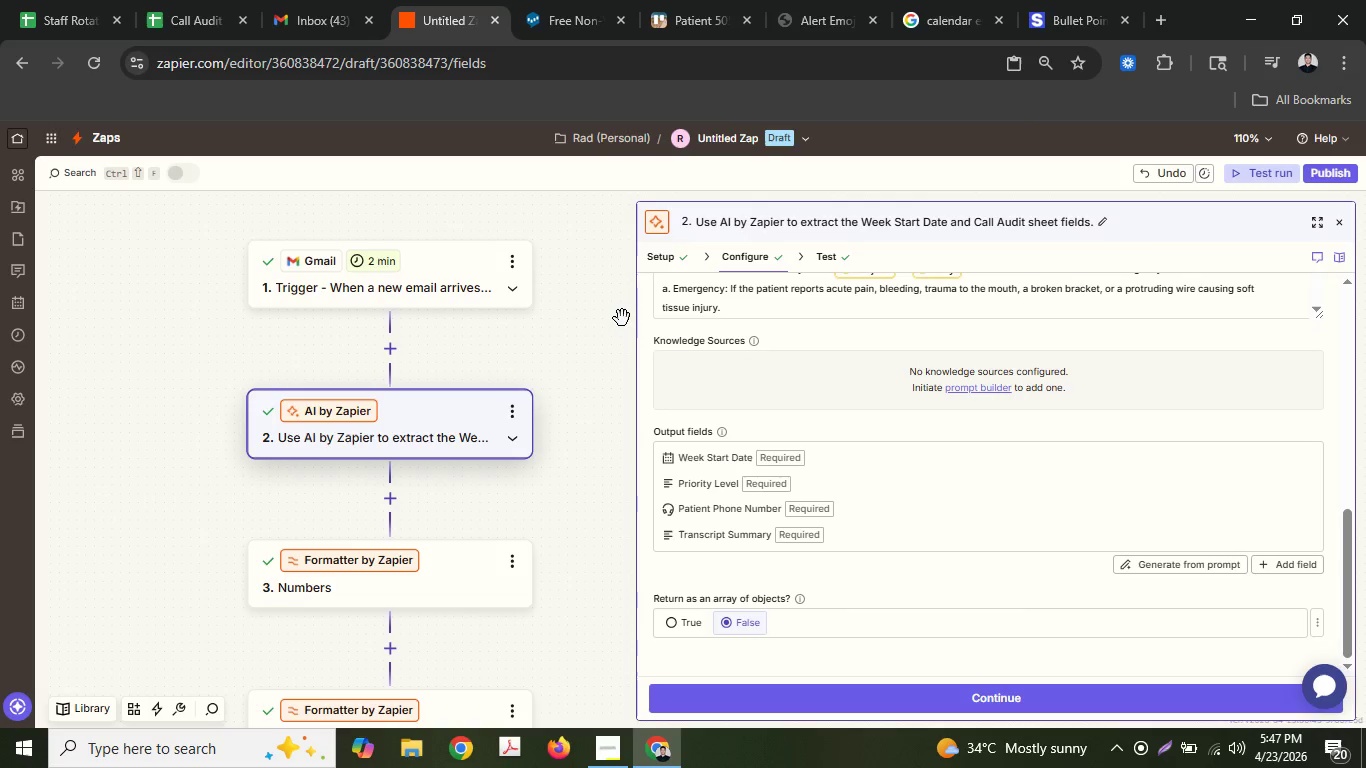 
left_click([409, 368])
 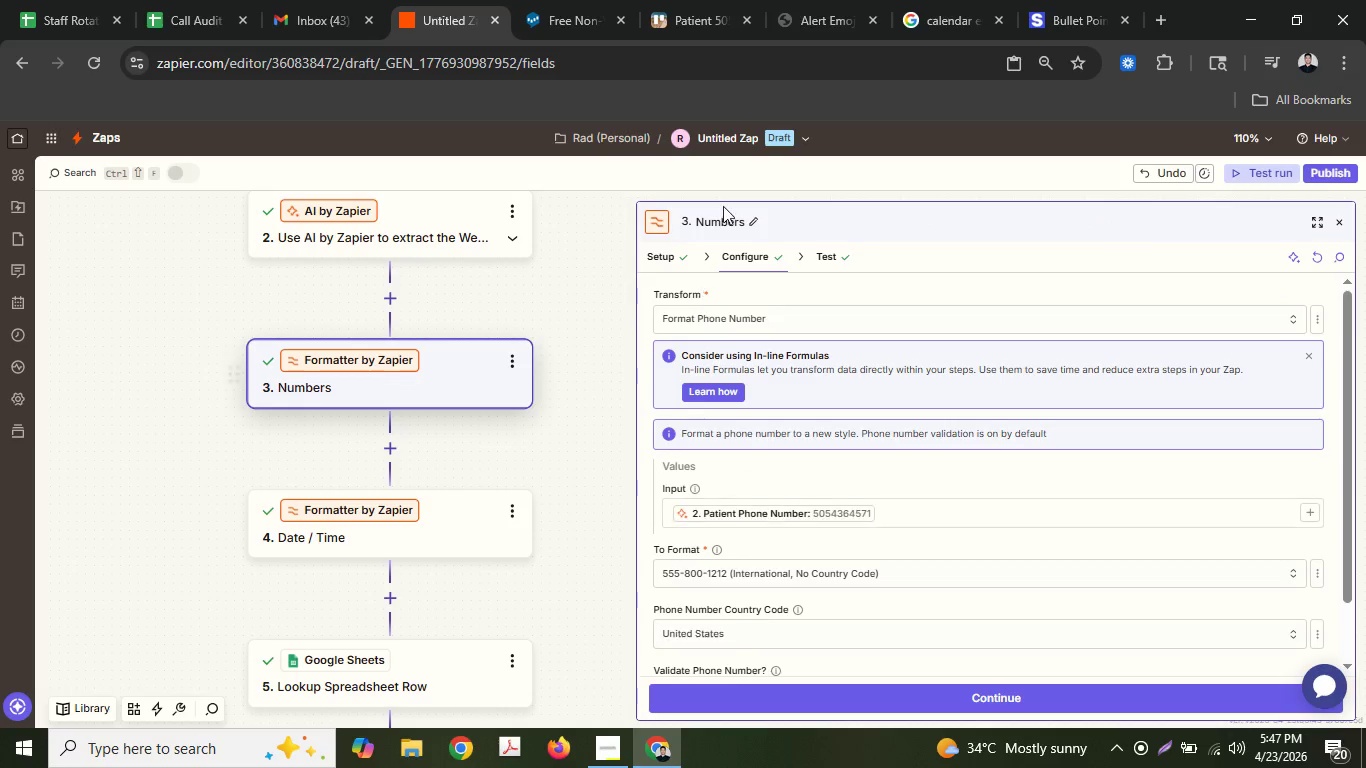 
scroll: coordinate [622, 318], scroll_direction: down, amount: 4.0
 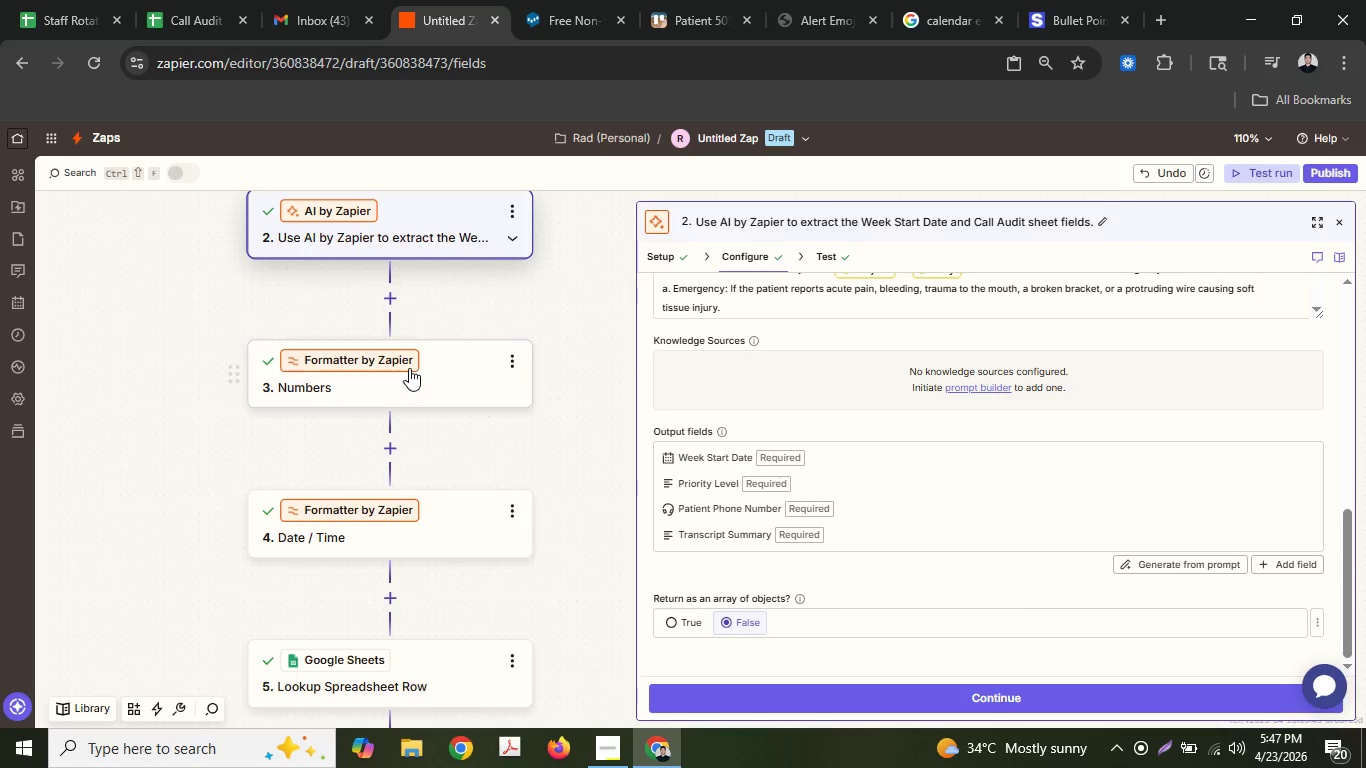 
left_click([724, 218])
 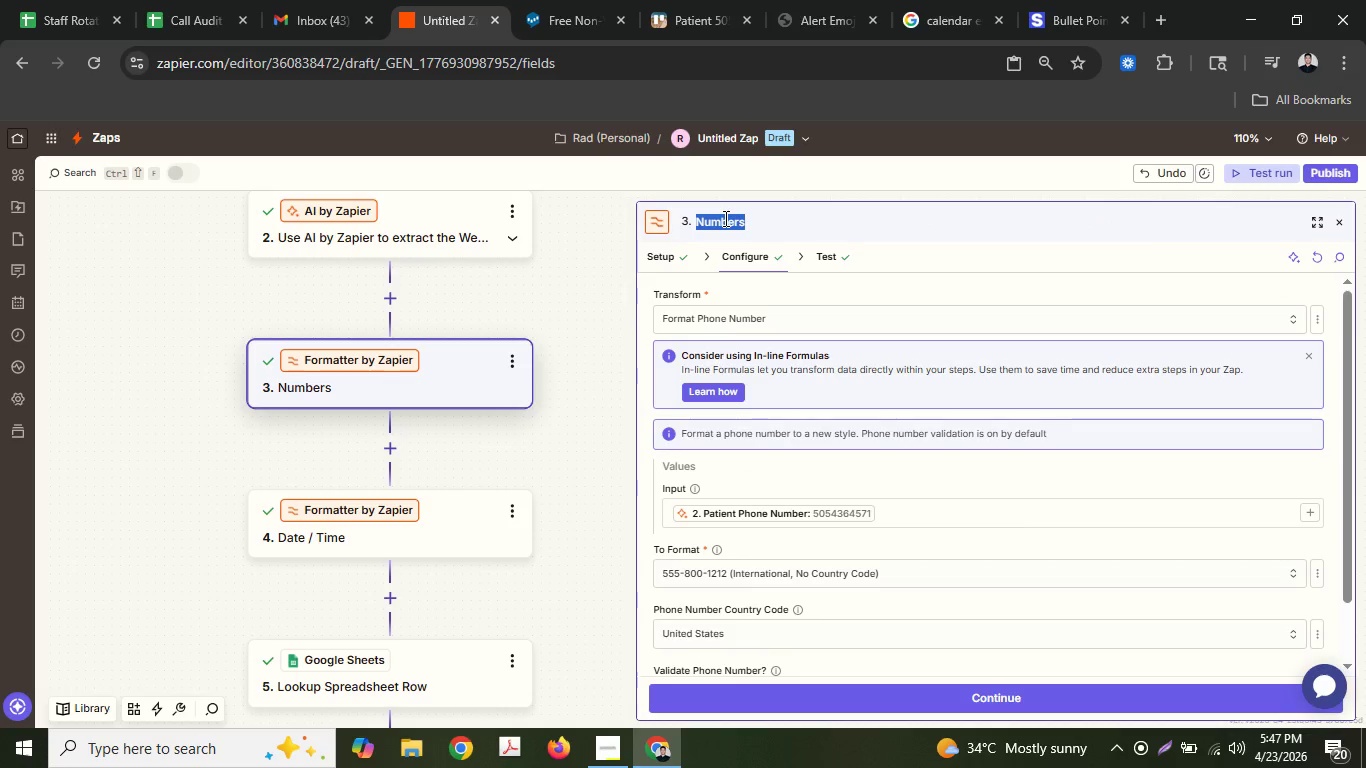 
type(Fo)
 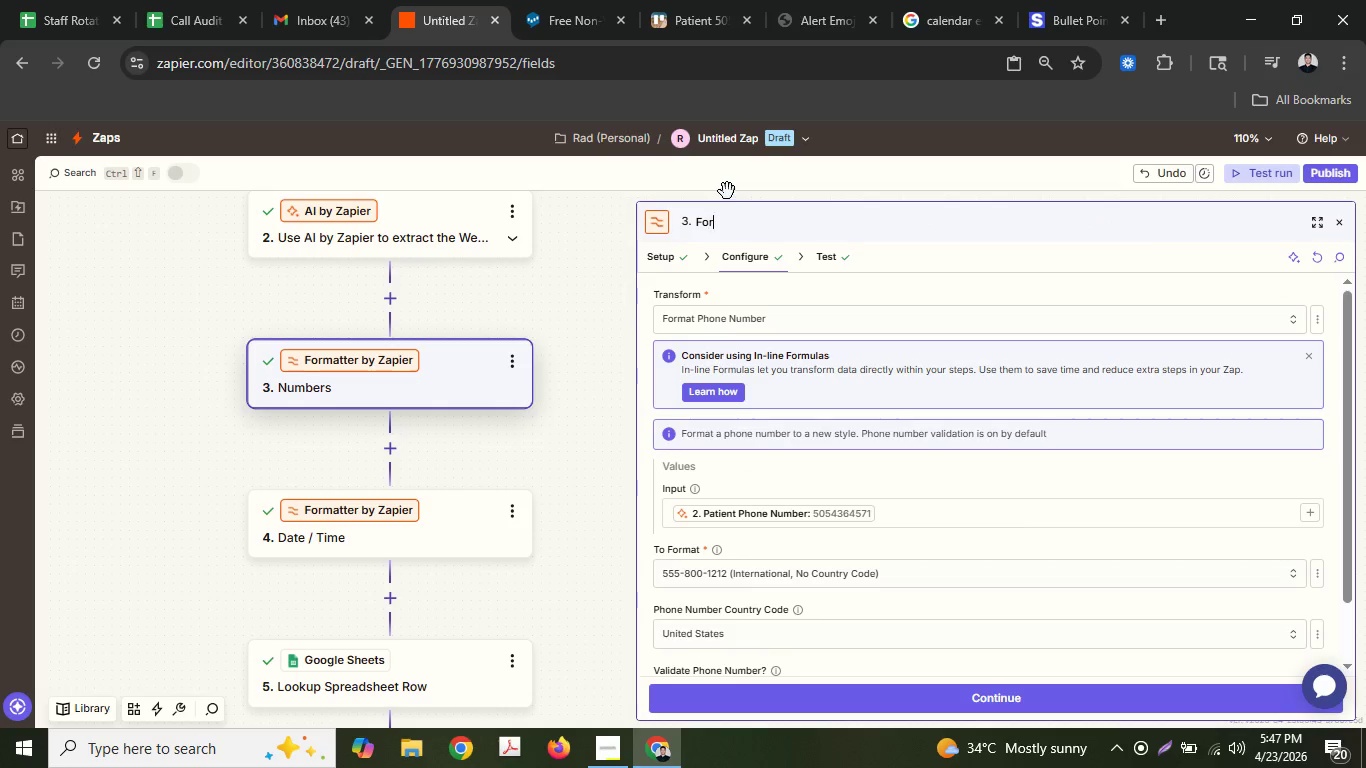 
type(rmat the AI)
 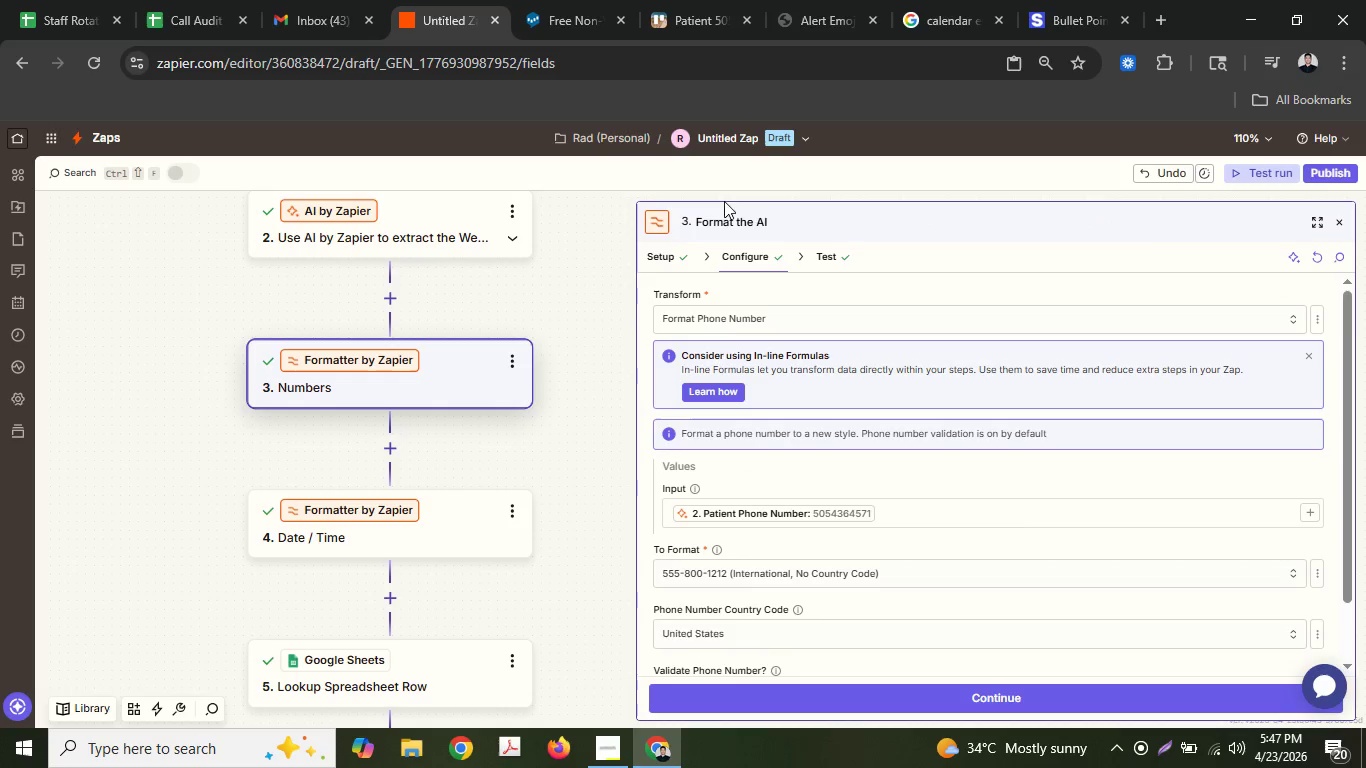 
 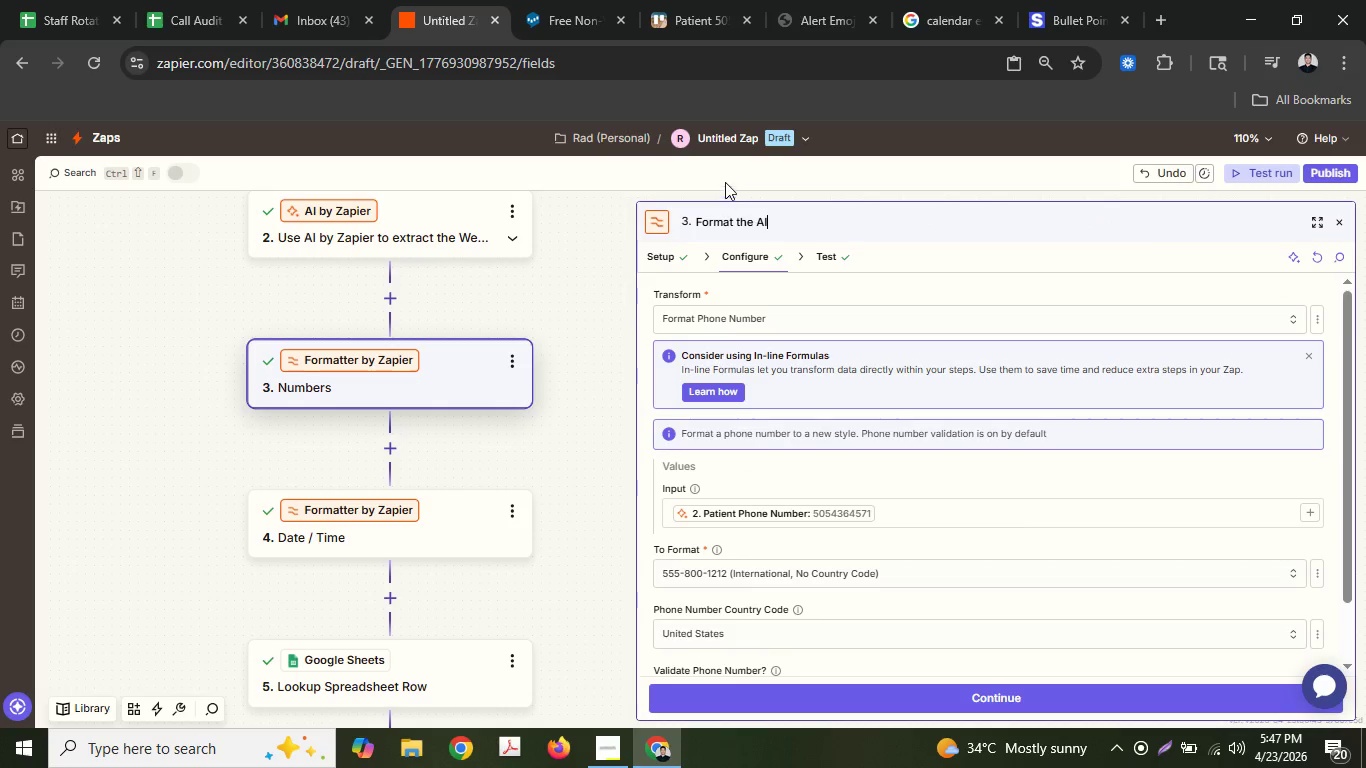 
type(Pho)
key(Backspace)
 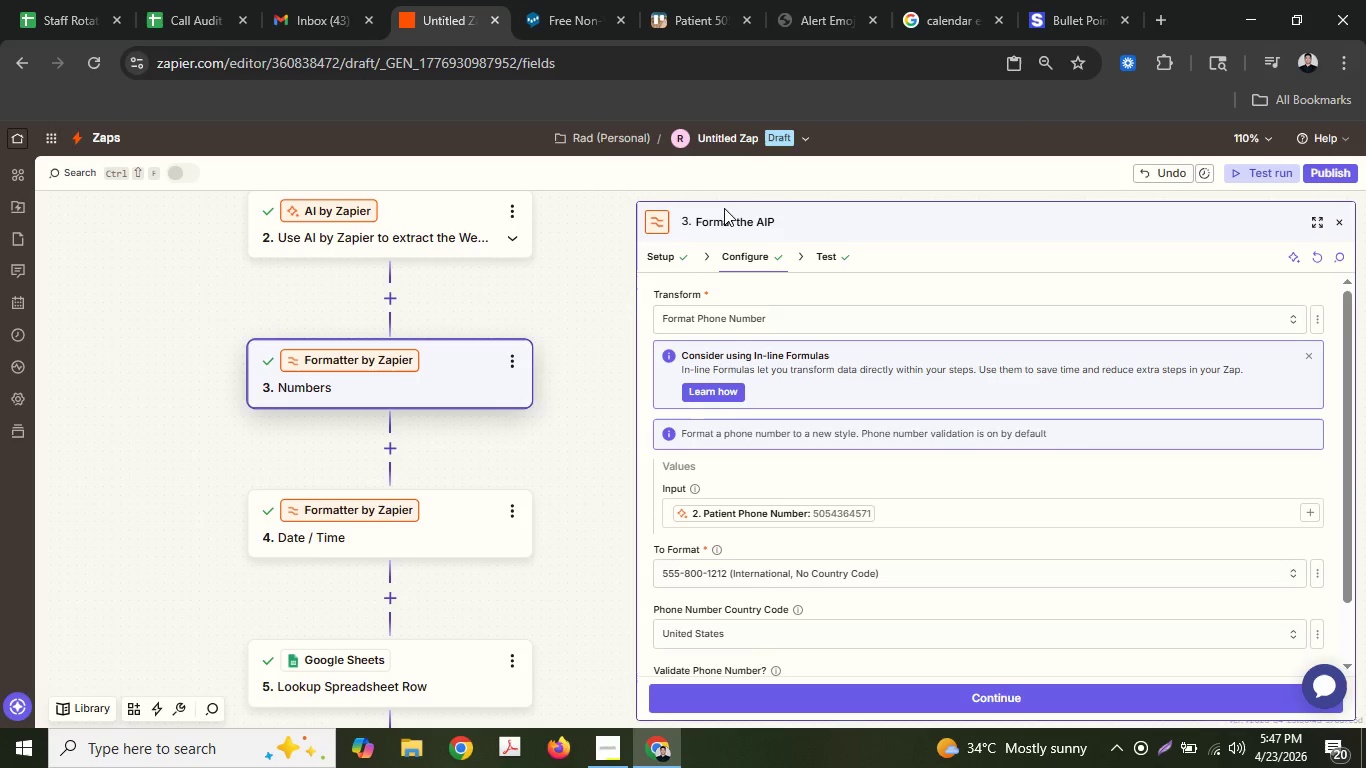 
key(Backspace)
key(Backspace)
type( Patient Phone Number )
 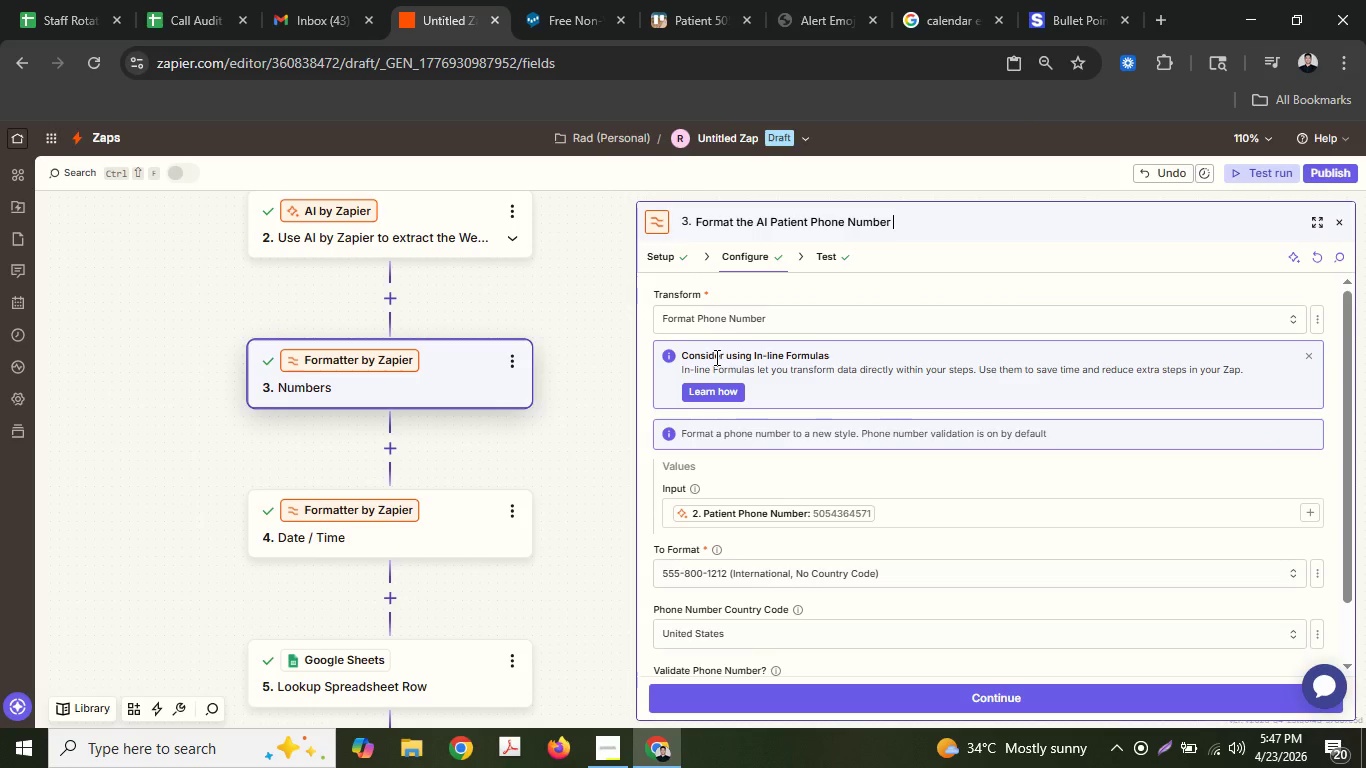 
wait(7.61)
 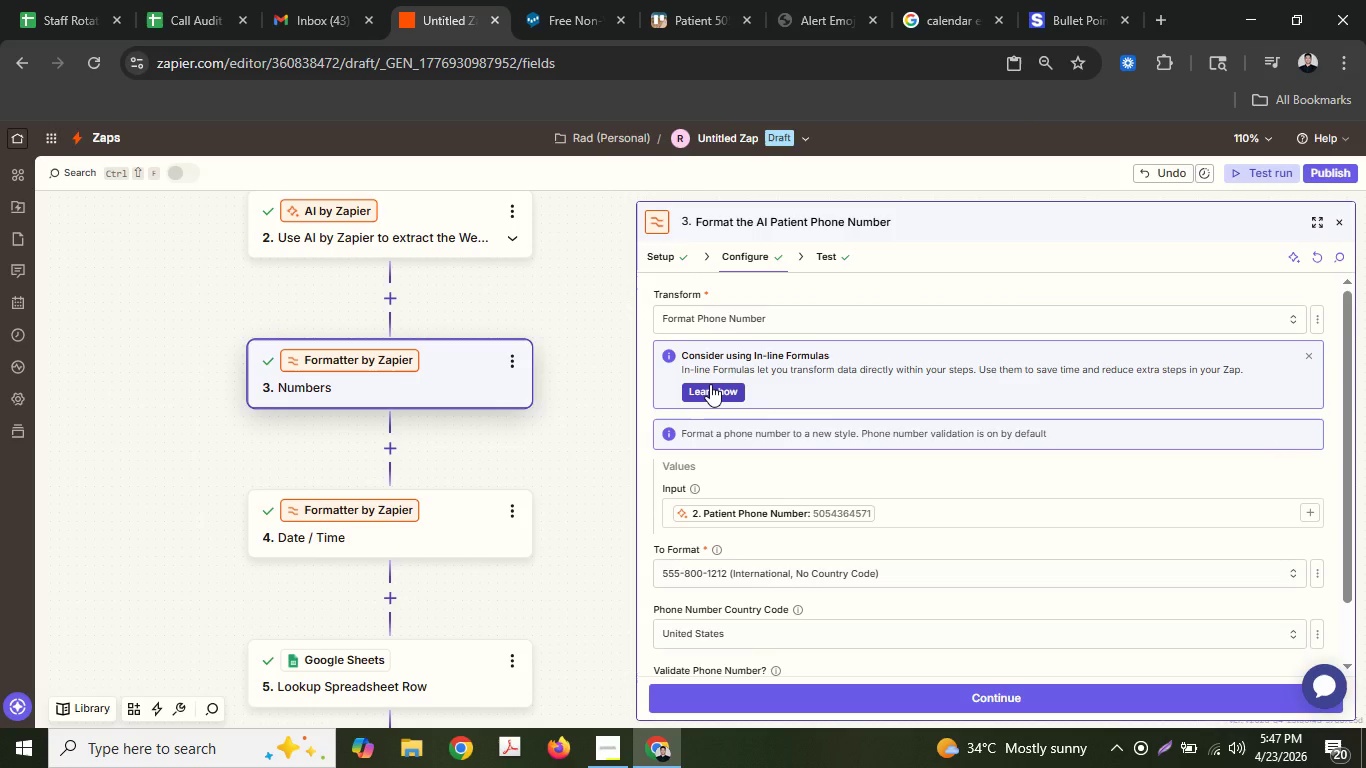 
type(fo)
 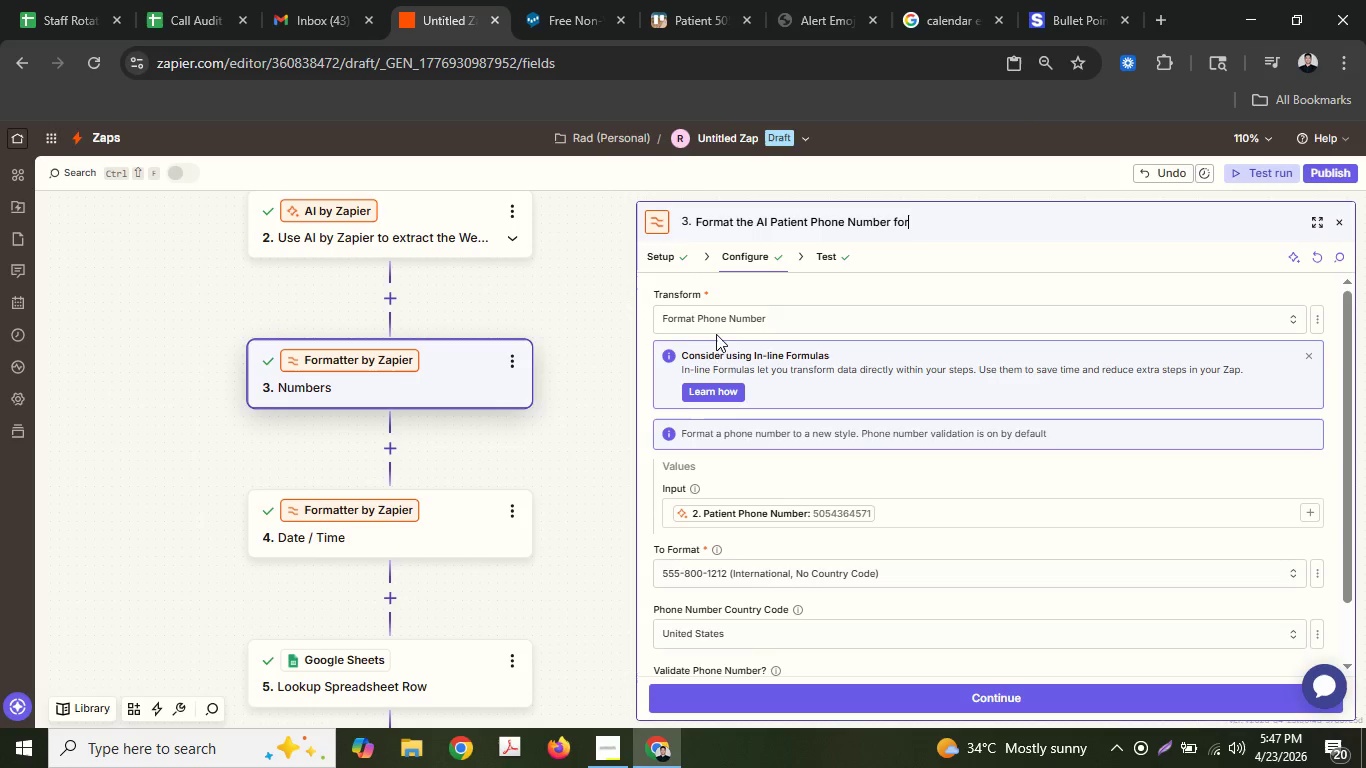 
key(R)
 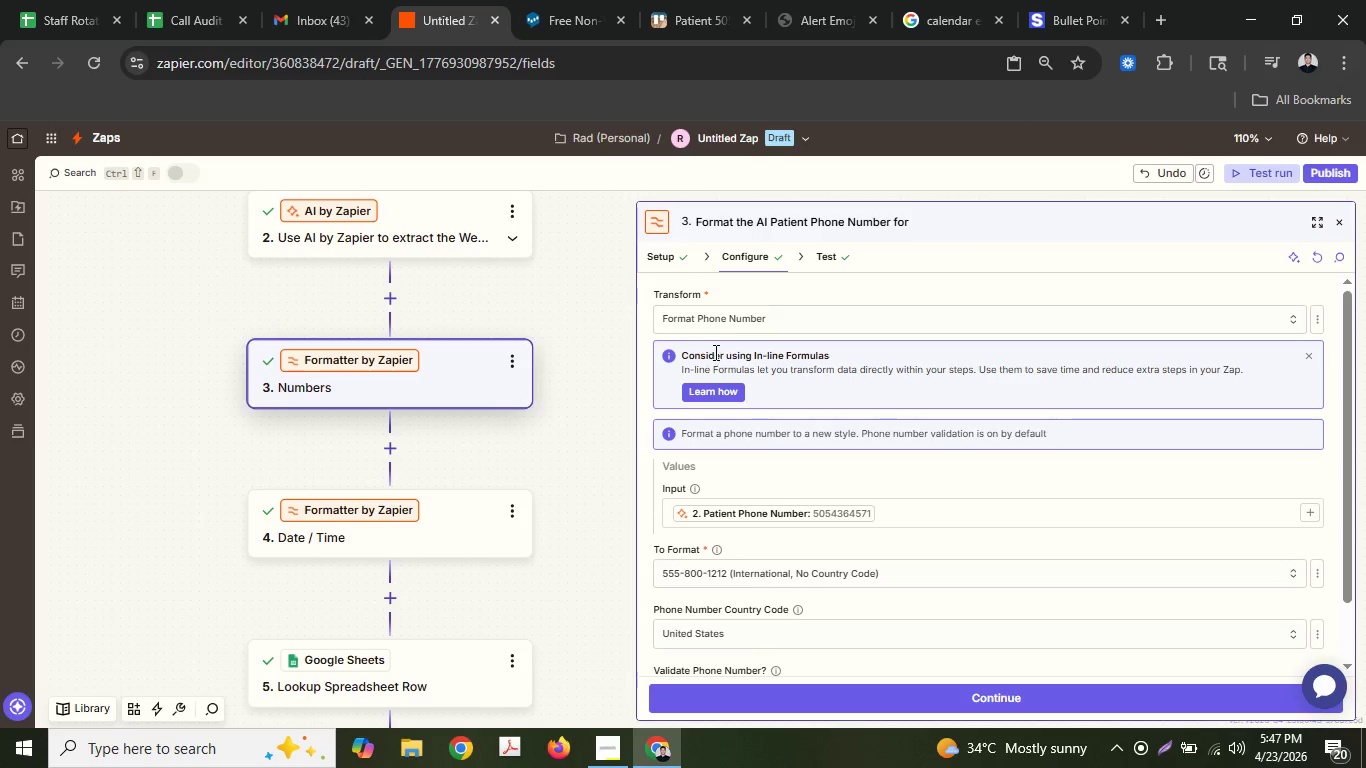 
key(Space)
 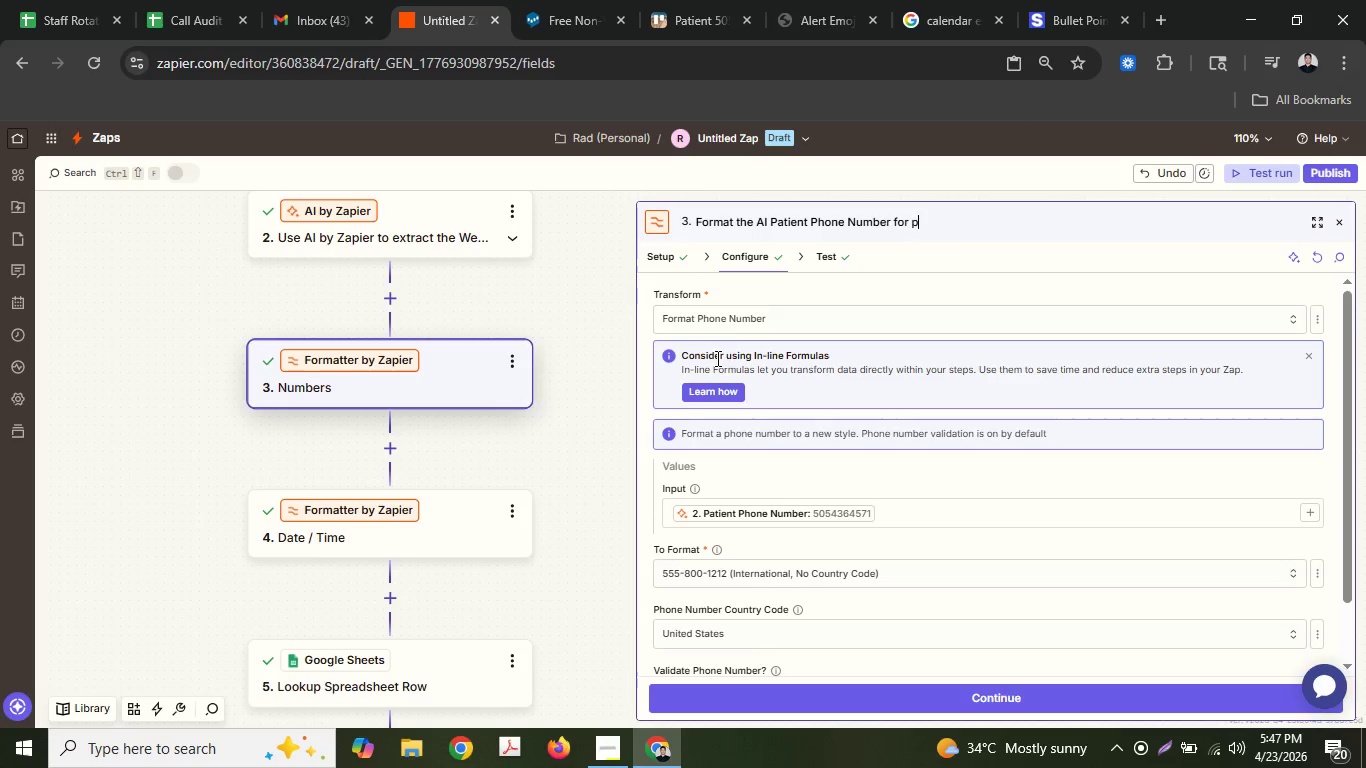 
type(proper)
 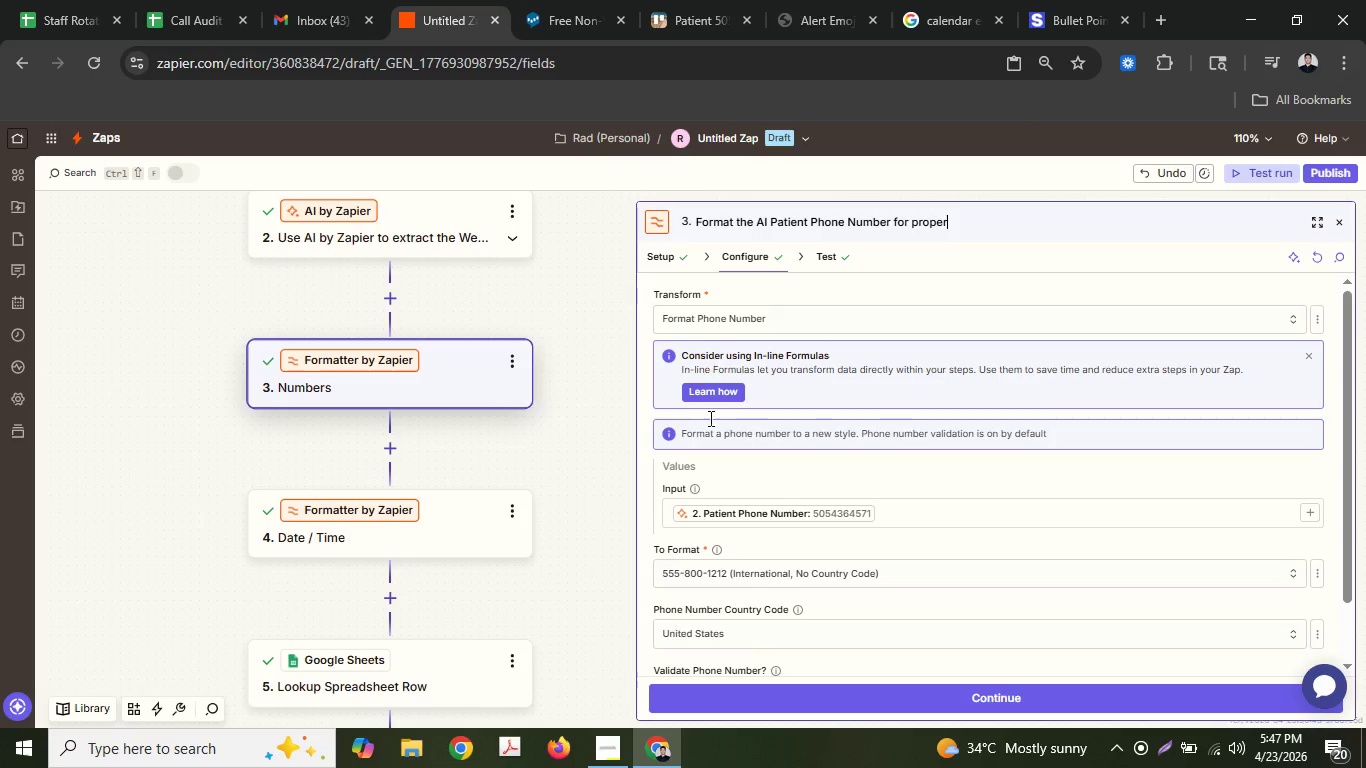 
left_click([702, 446])
 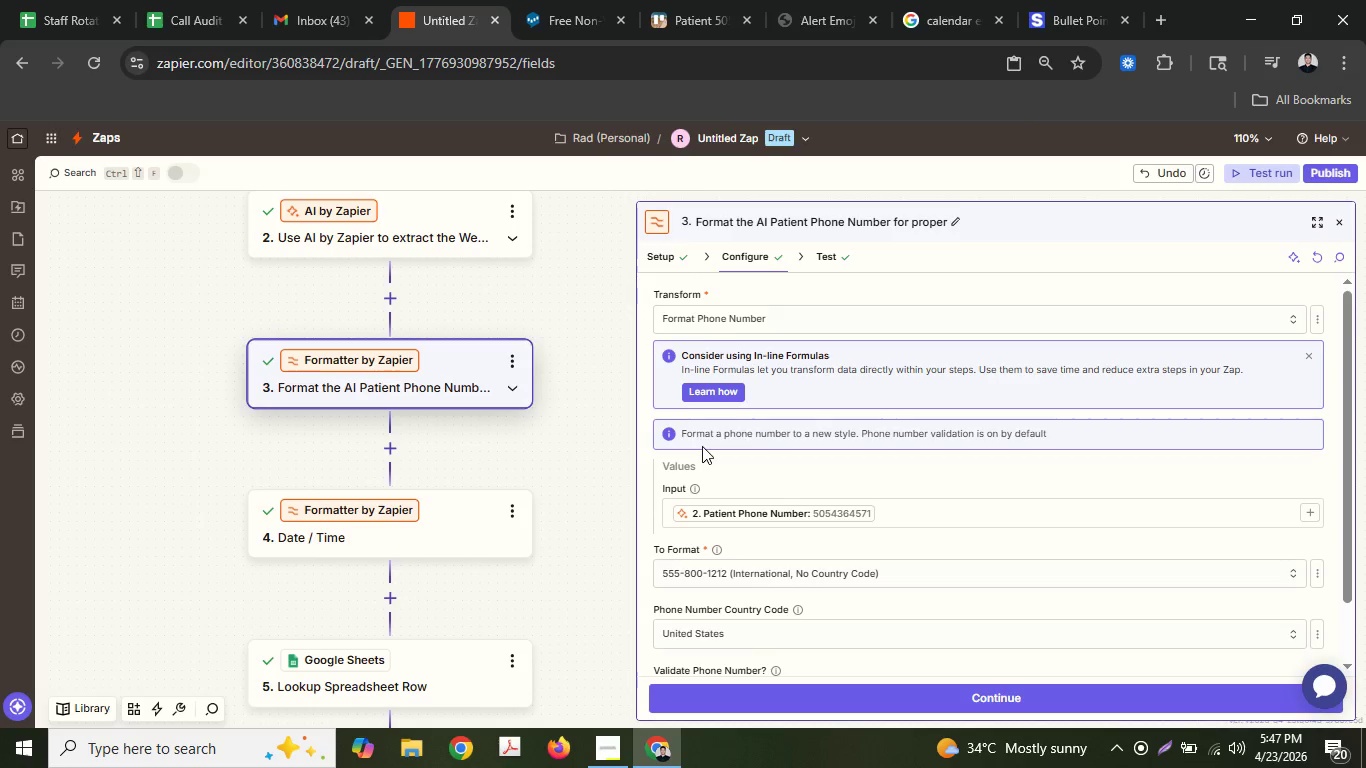 
hold_key(key=Backspace, duration=0.31)
 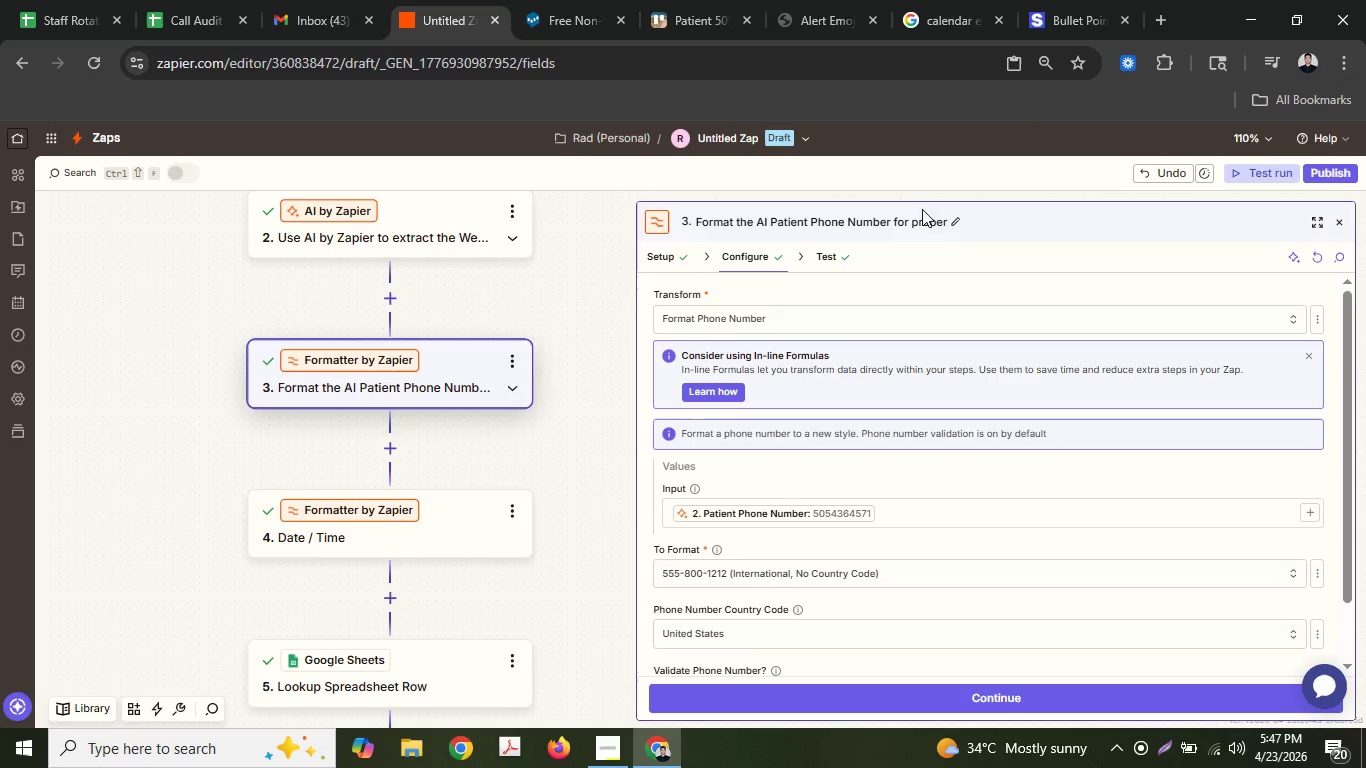 
double_click([931, 227])
 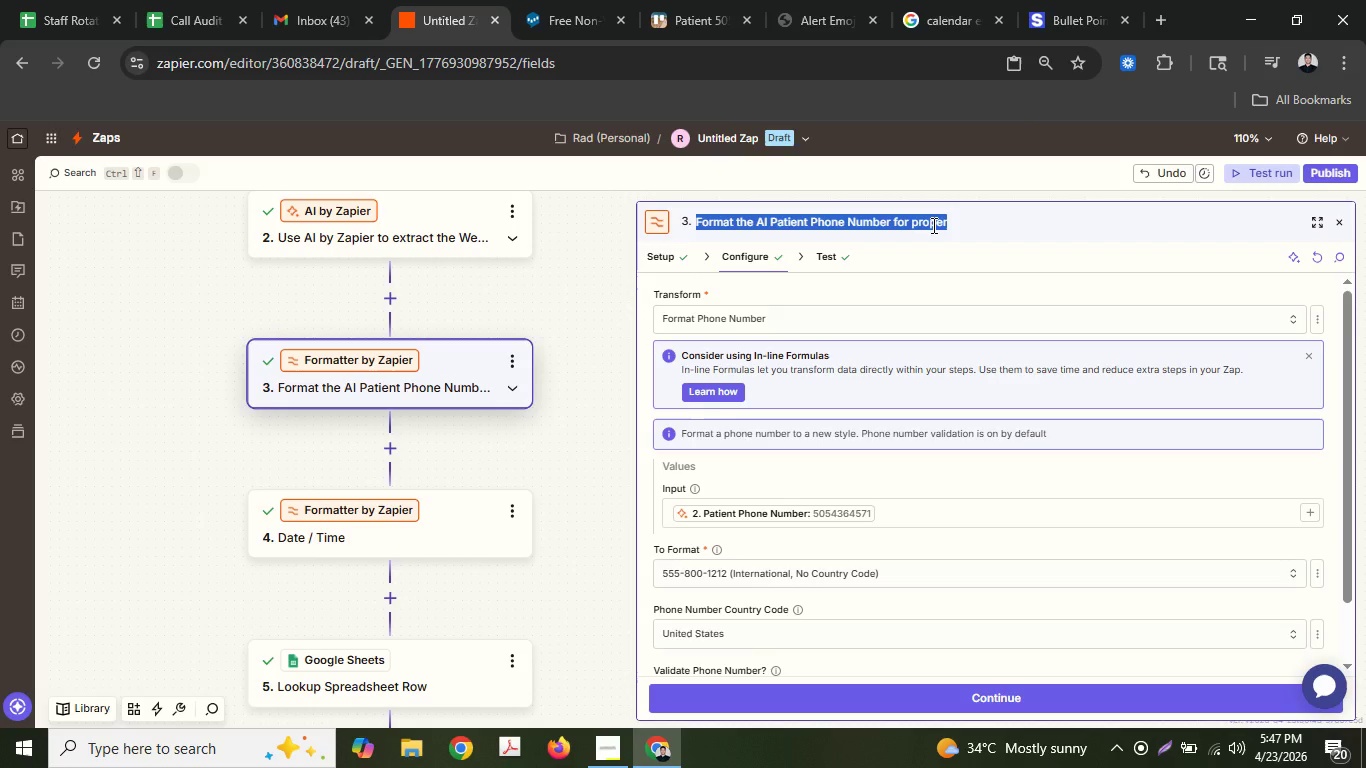 
triple_click([932, 225])
 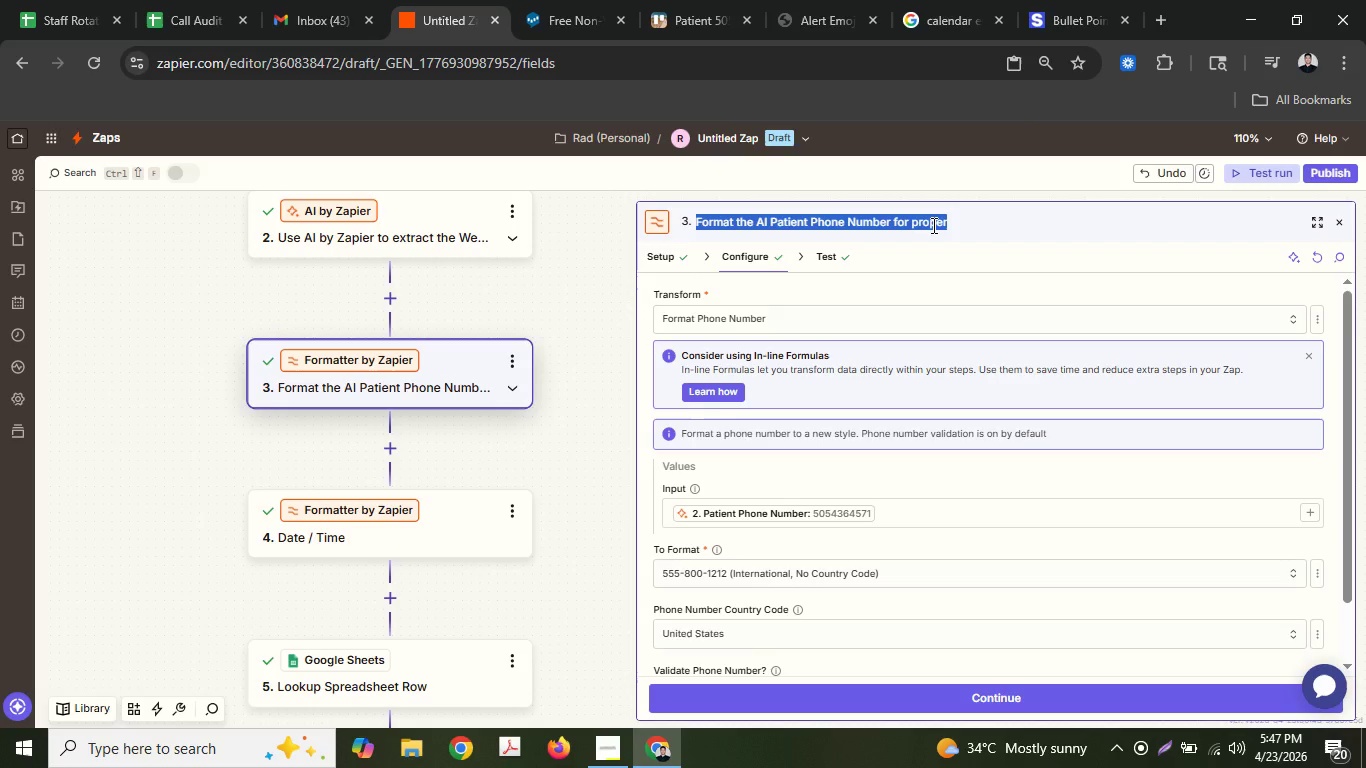 
triple_click([932, 225])
 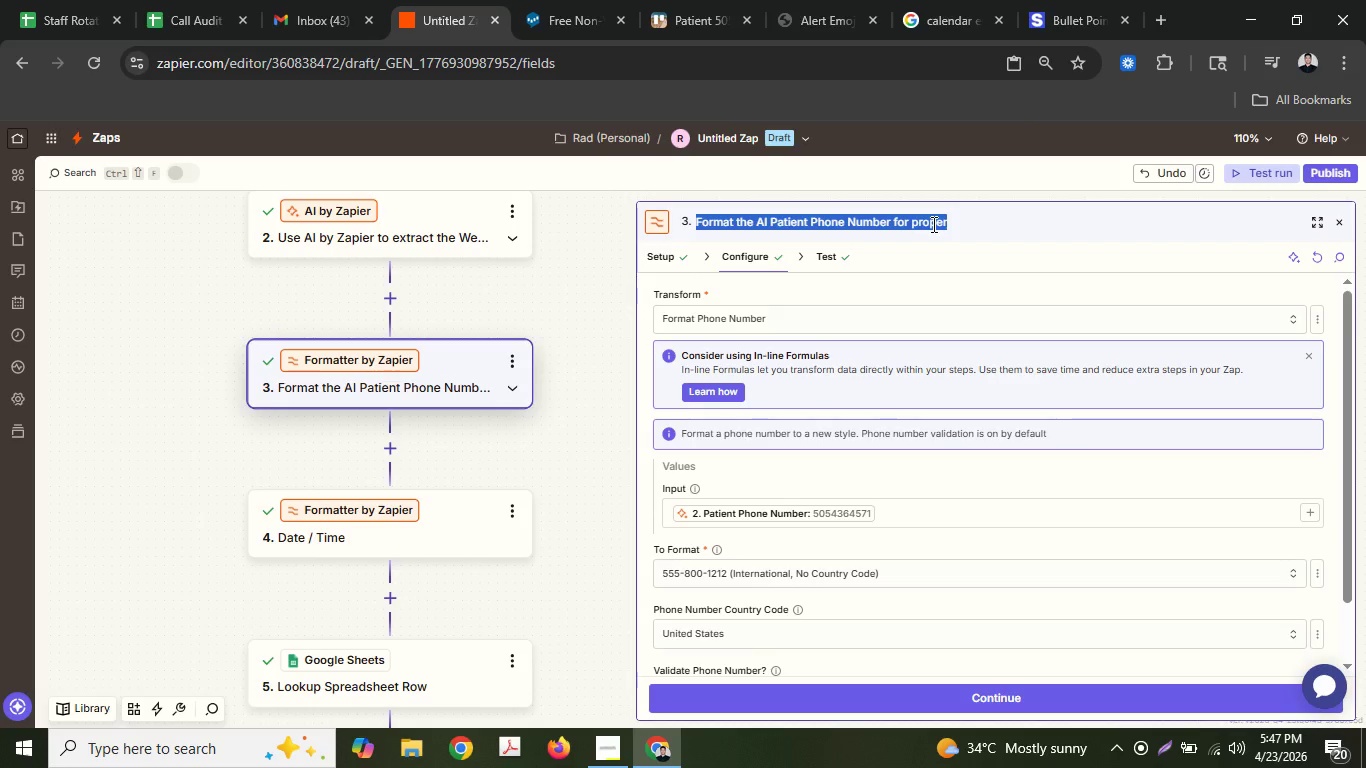 
triple_click([932, 224])
 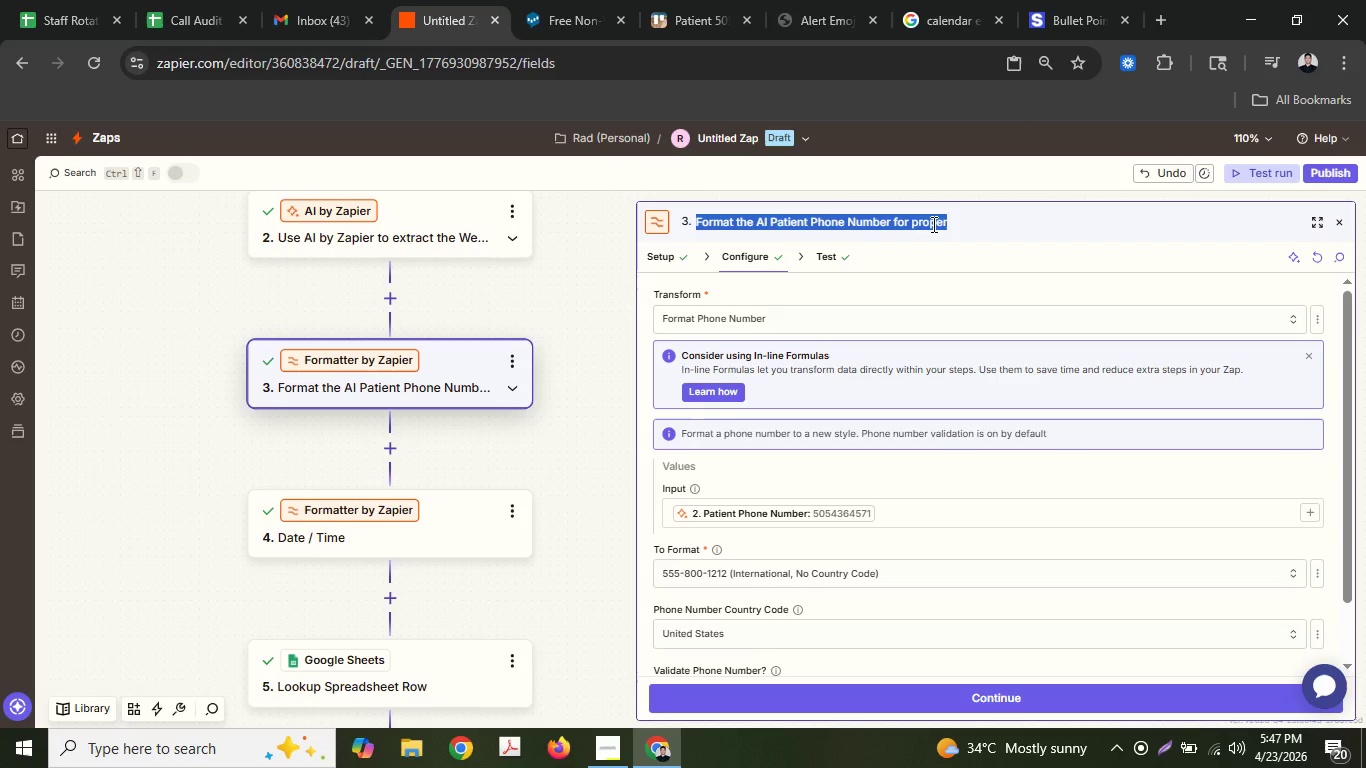 
triple_click([932, 224])
 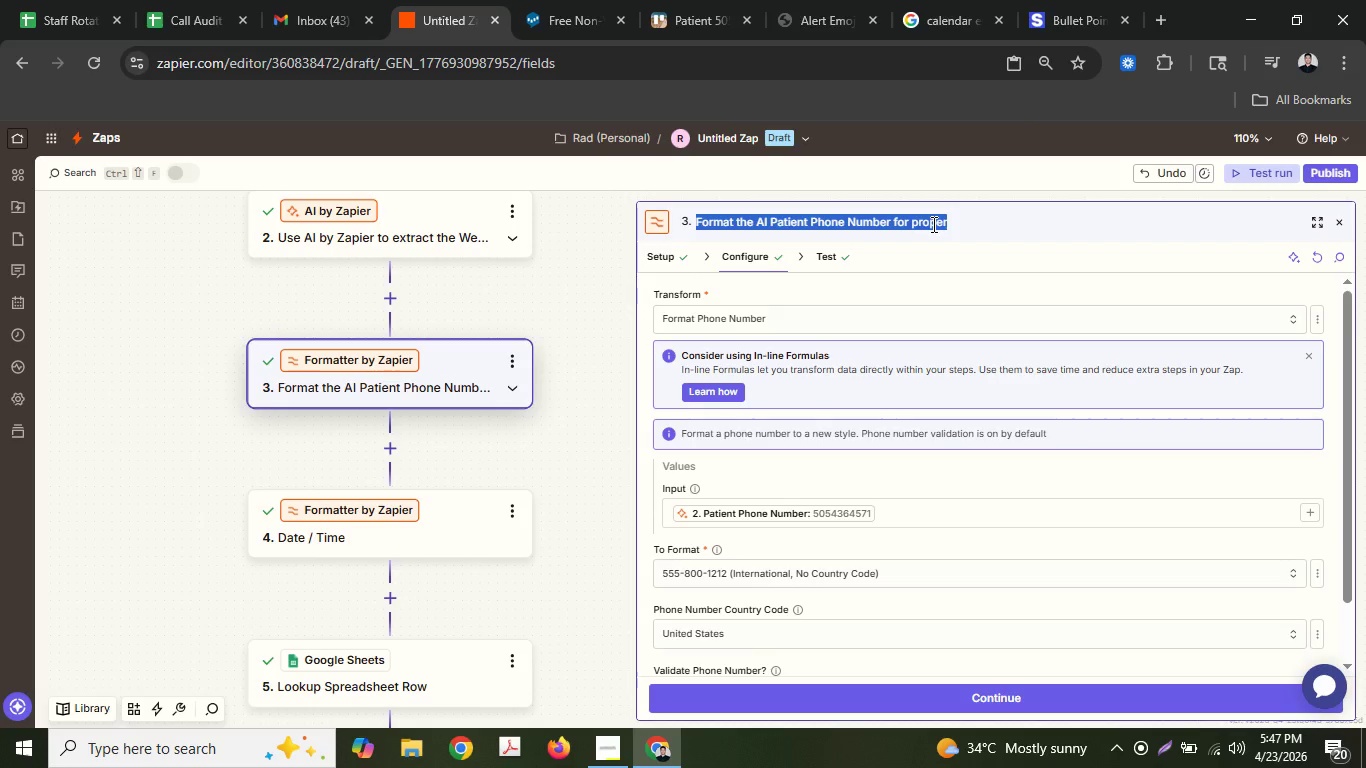 
triple_click([932, 224])
 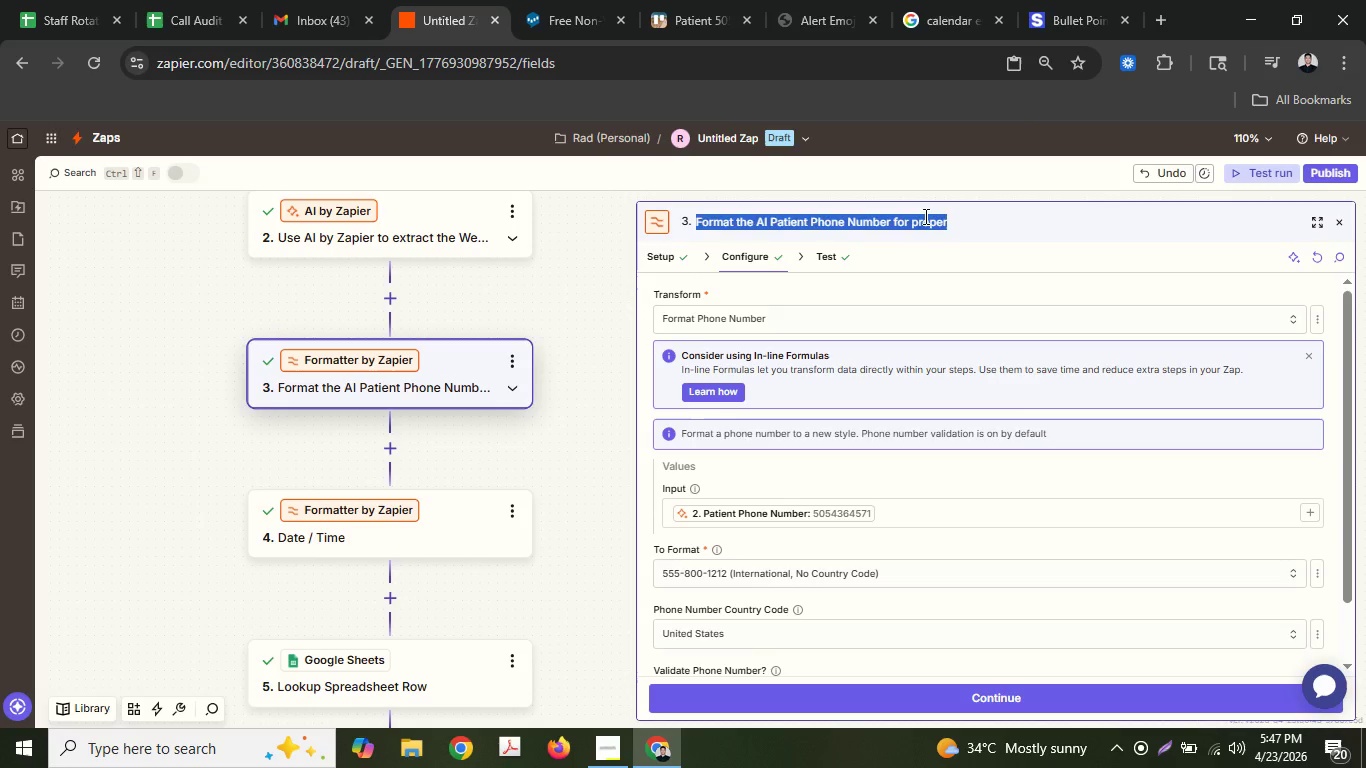 
triple_click([924, 216])
 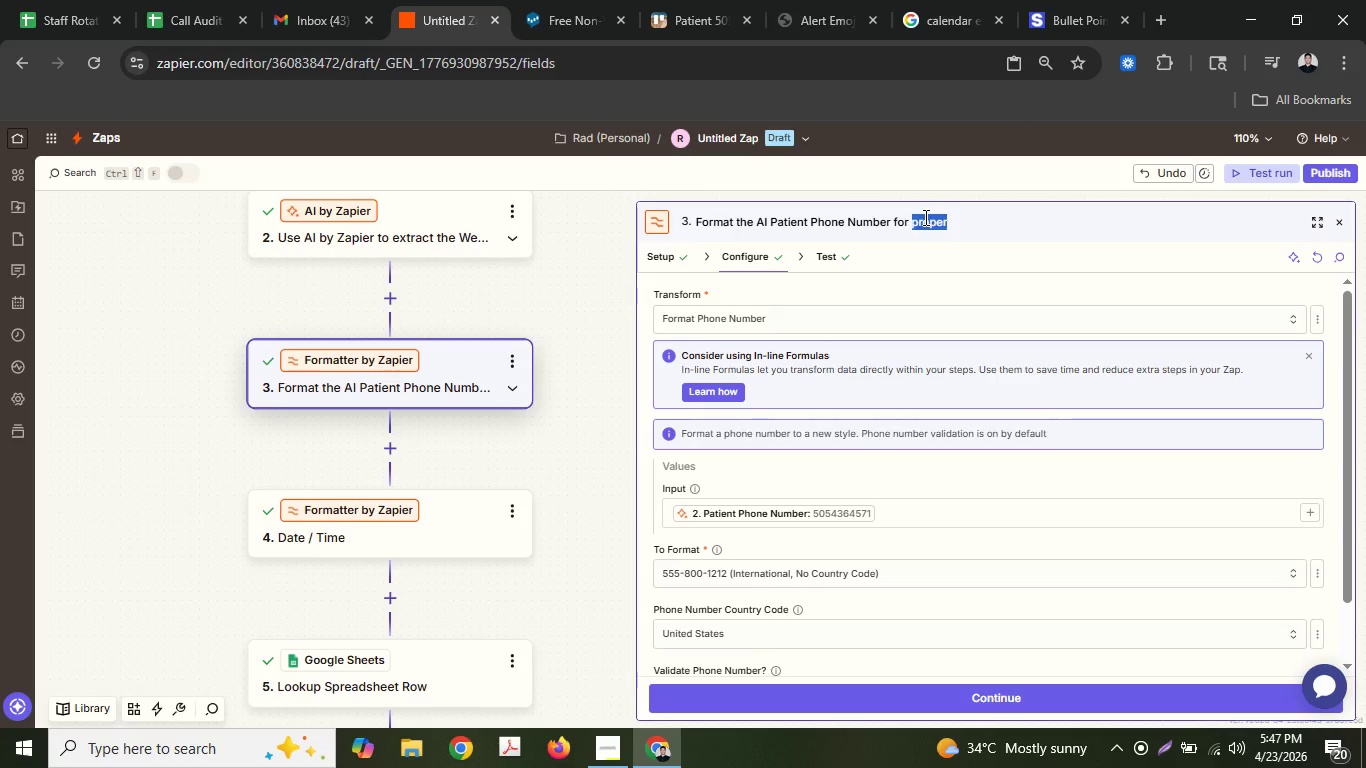 
type(SMS)
 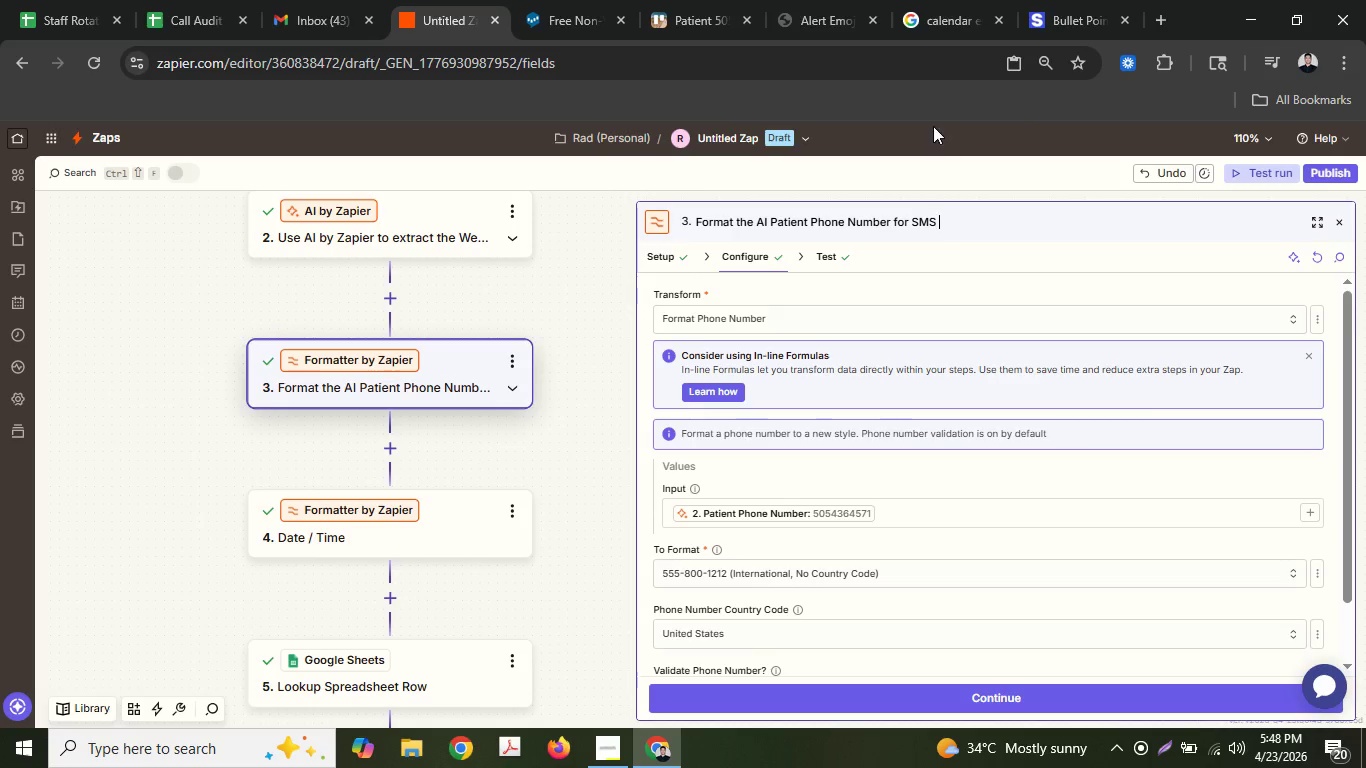 
type( sending)
 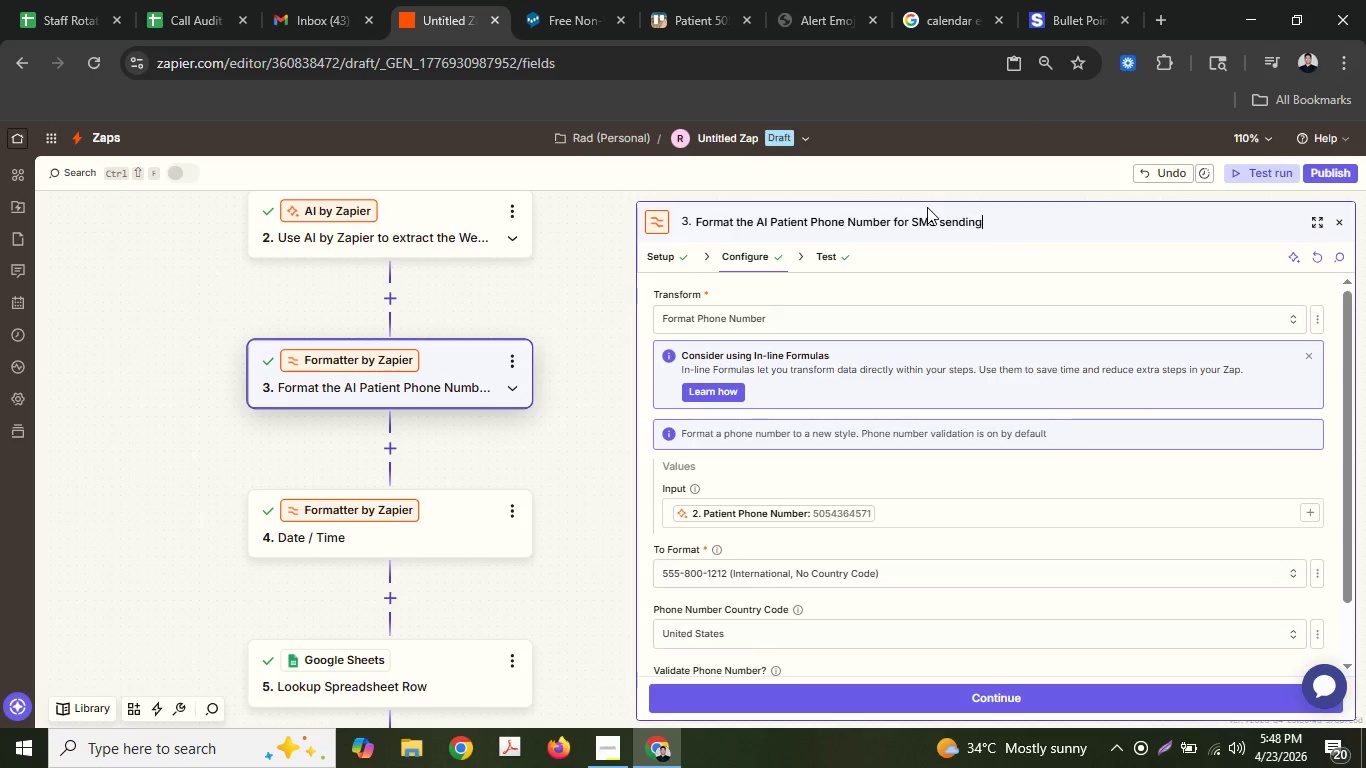 
key(Period)
 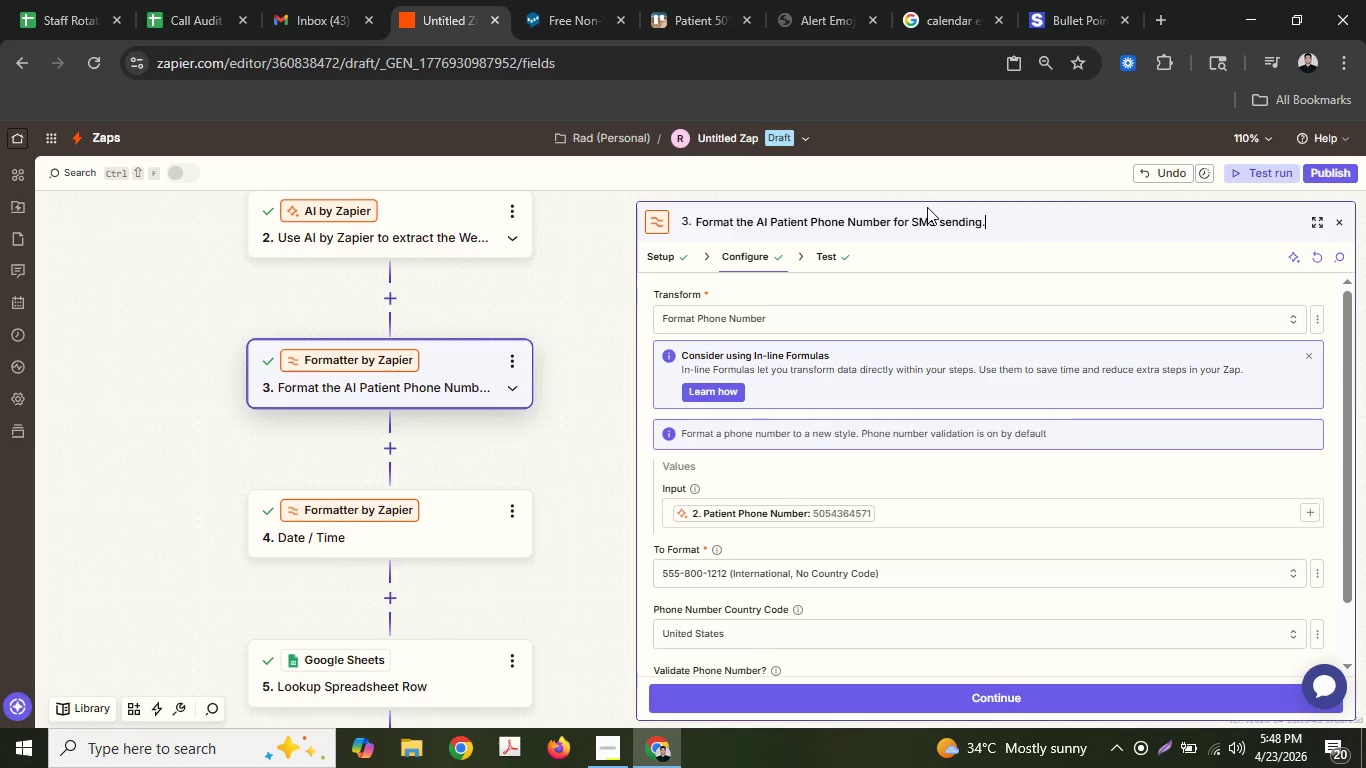 
key(Enter)
 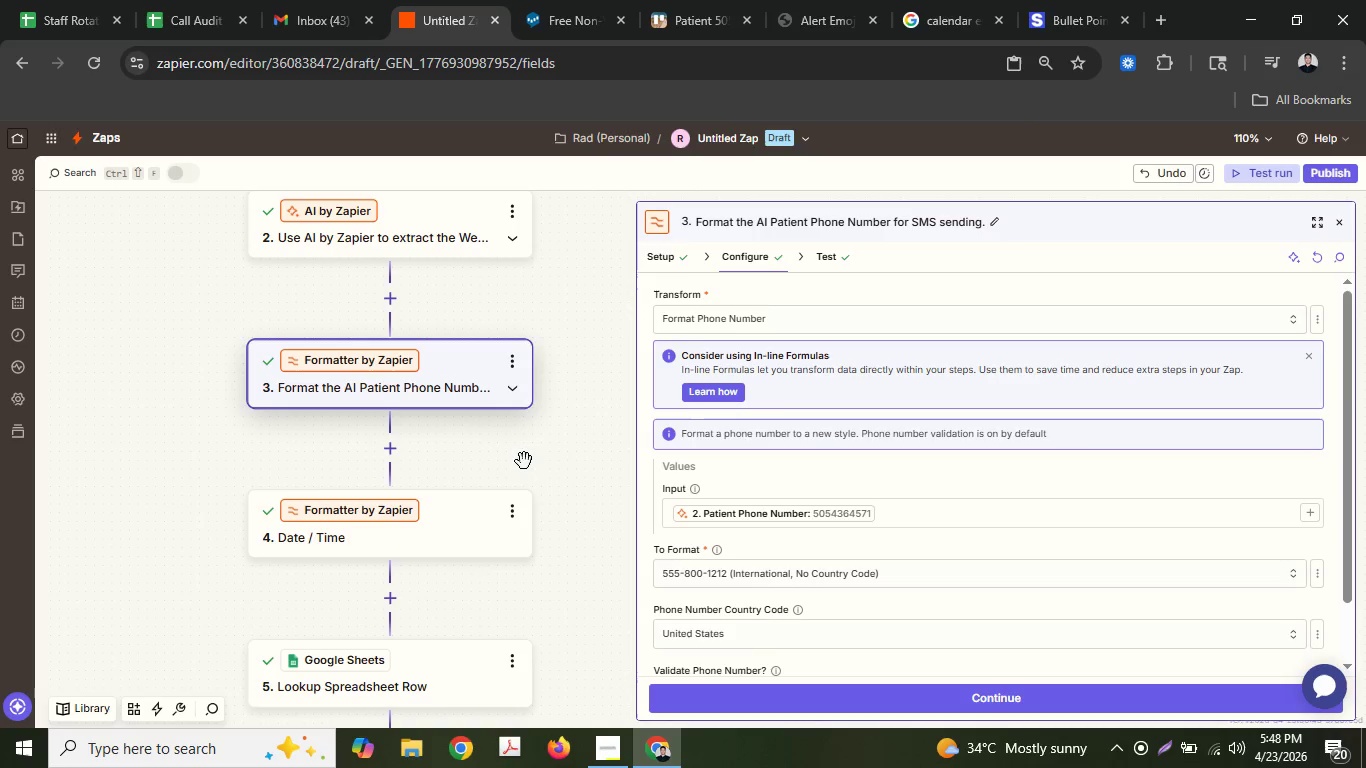 
left_click([428, 405])
 